 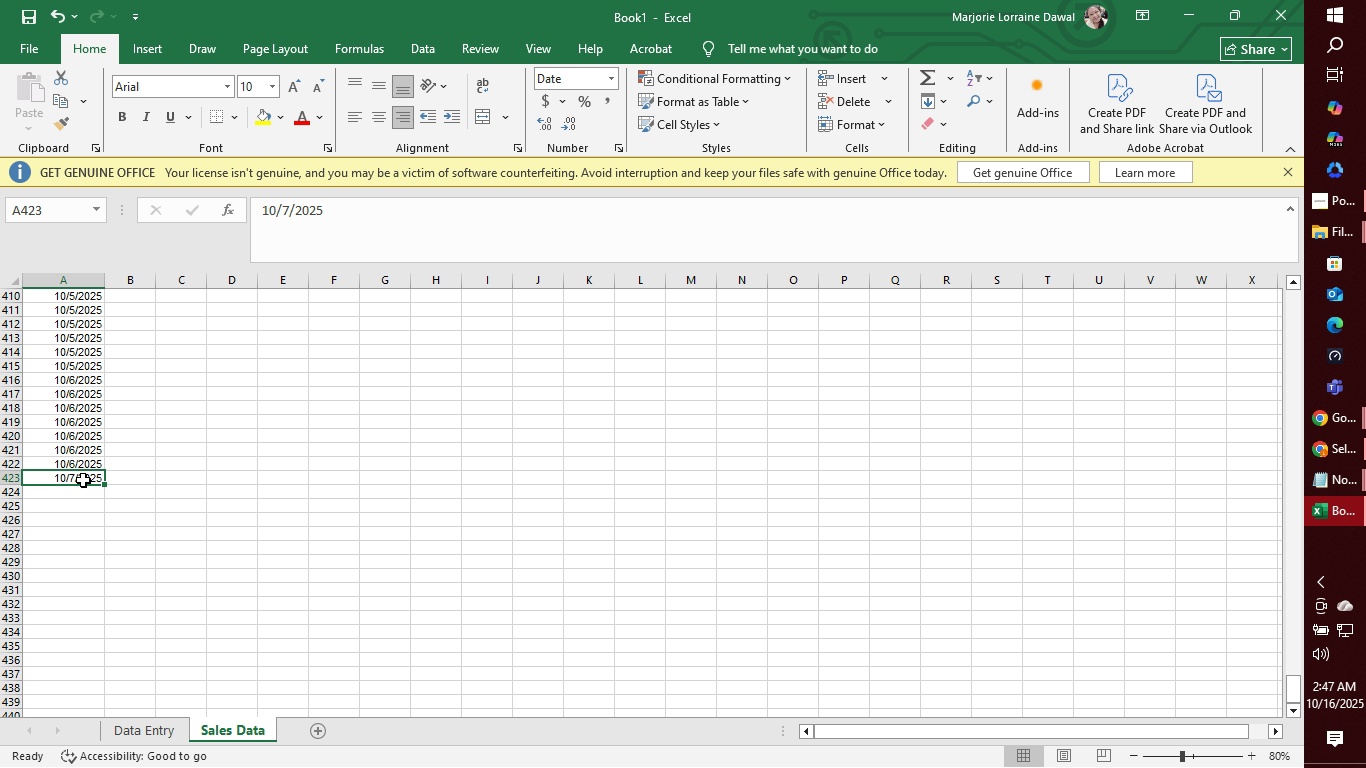 
key(Control+C)
 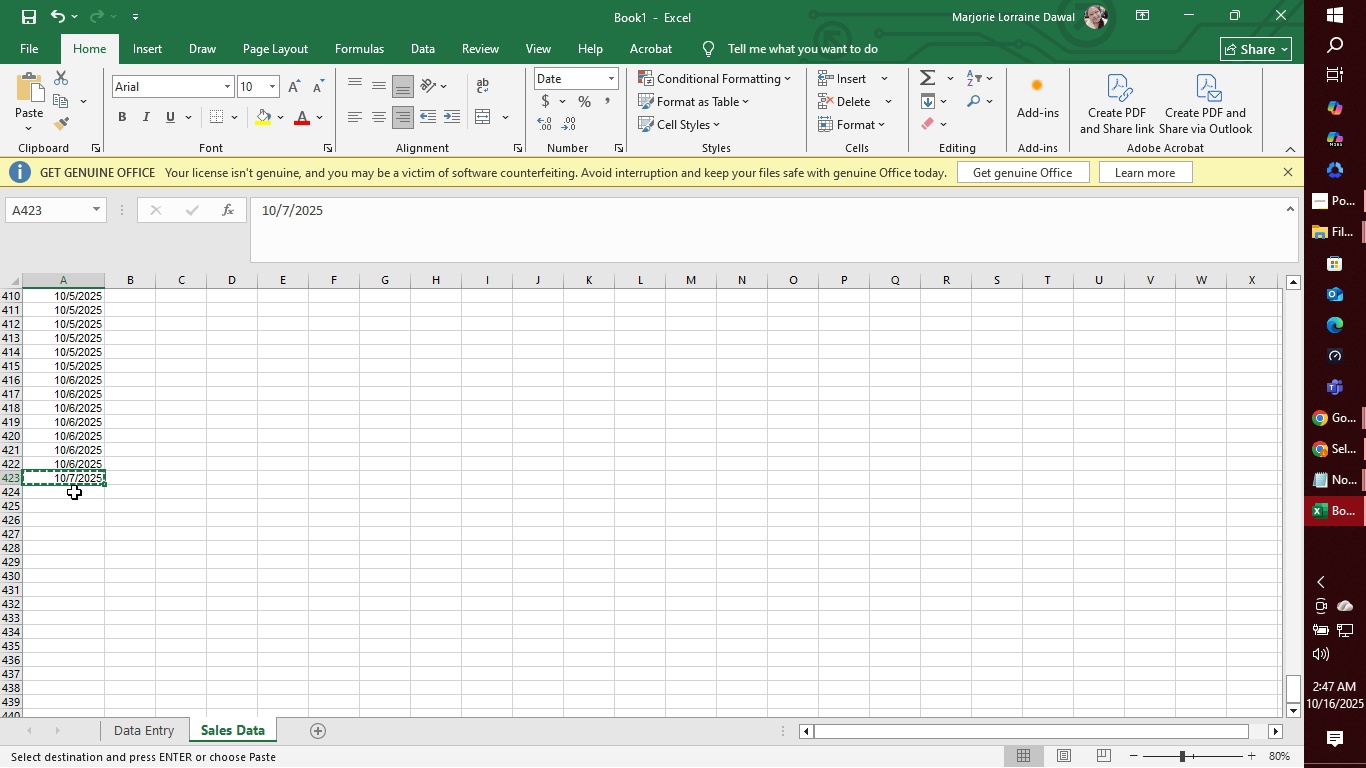 
wait(6.98)
 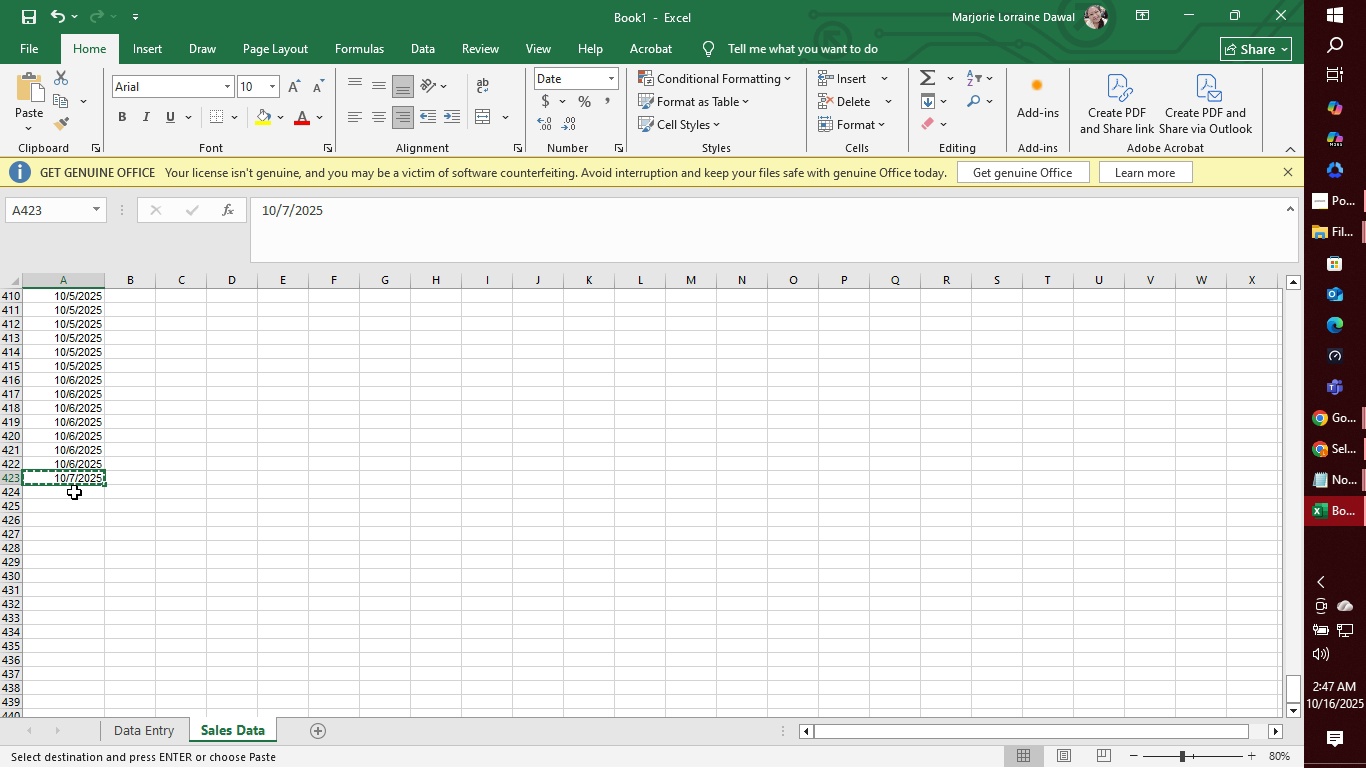 
left_click_drag(start_coordinate=[74, 492], to_coordinate=[74, 537])
 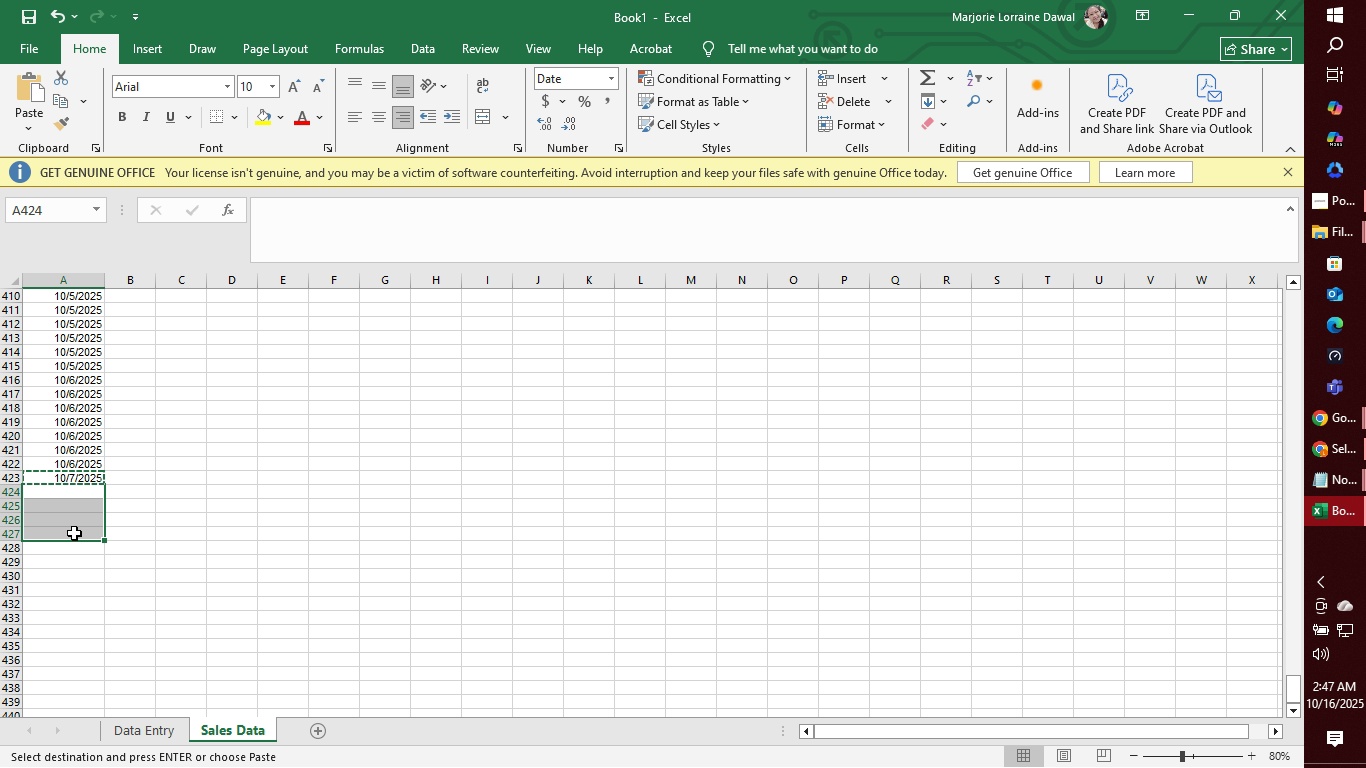 
key(Control+V)
 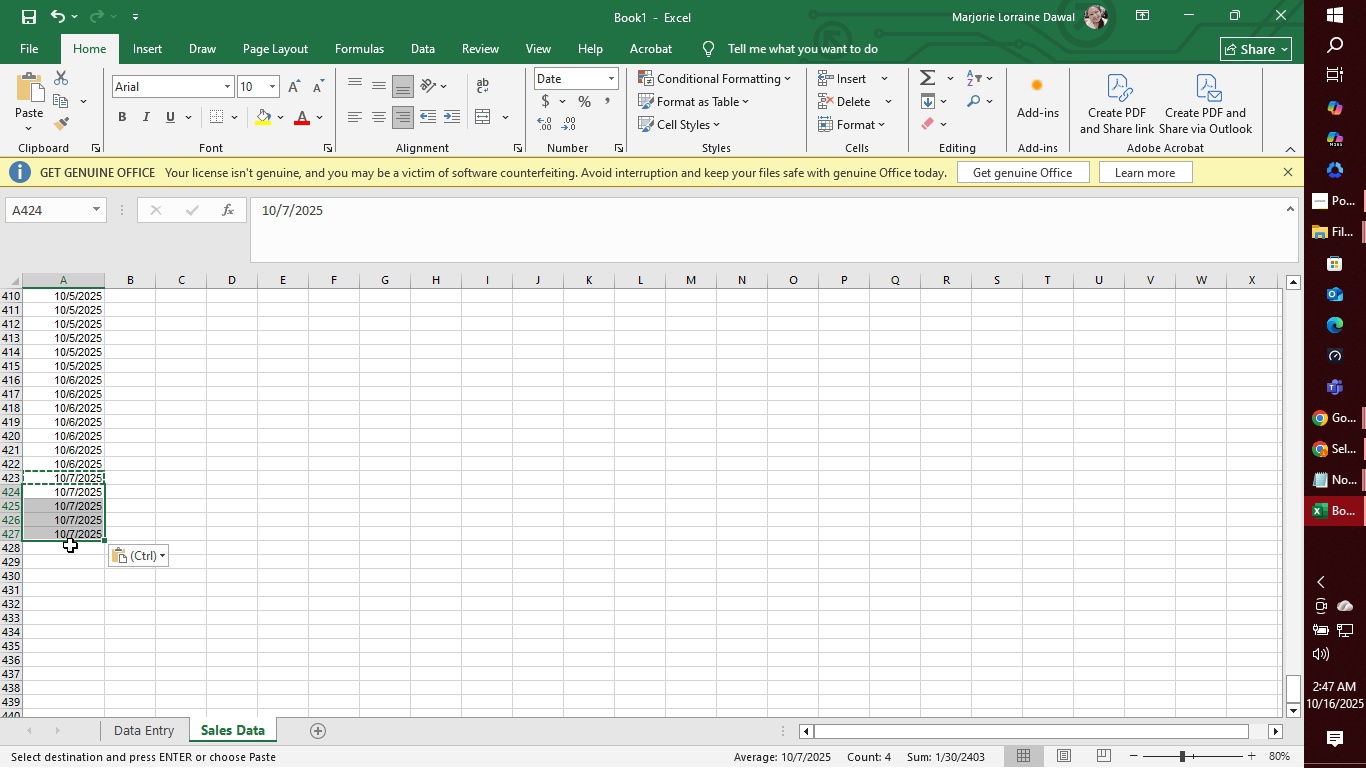 
left_click([69, 546])
 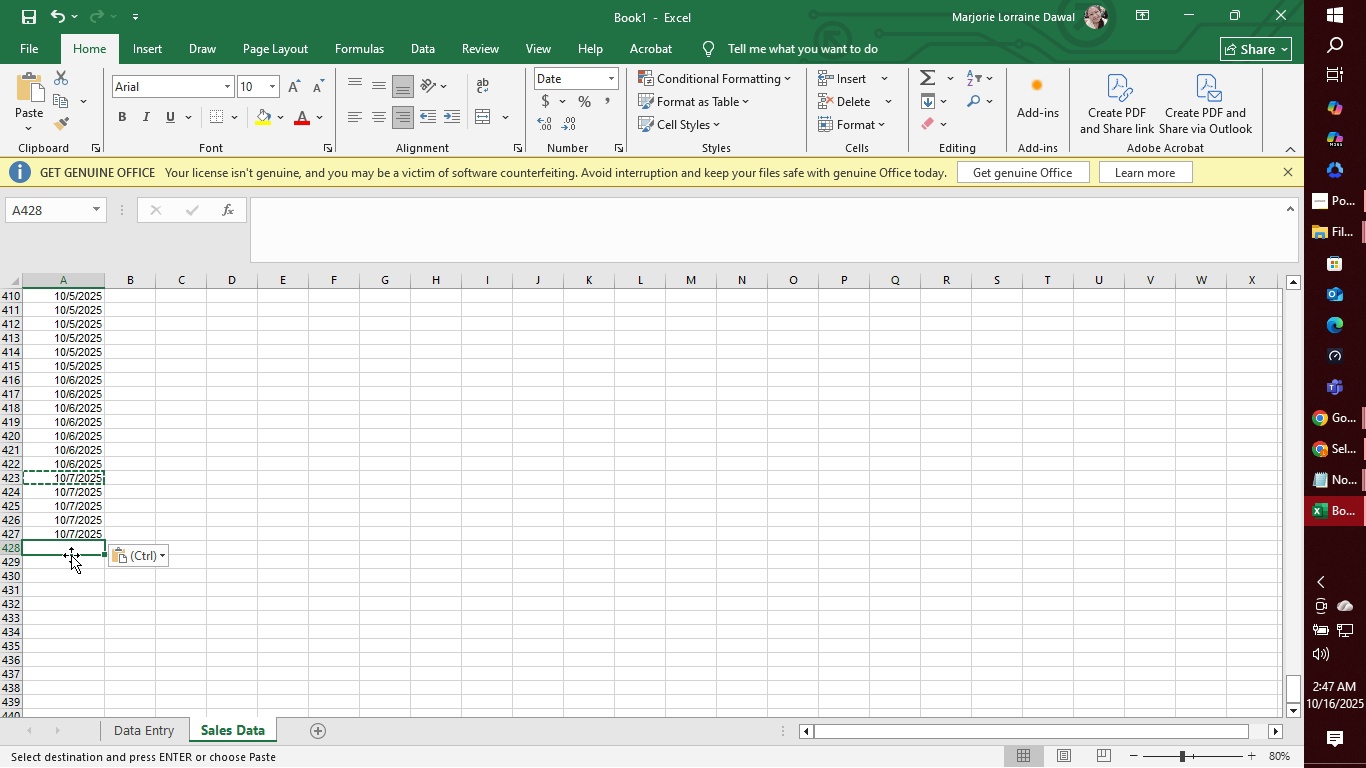 
type(0/8/2025)
 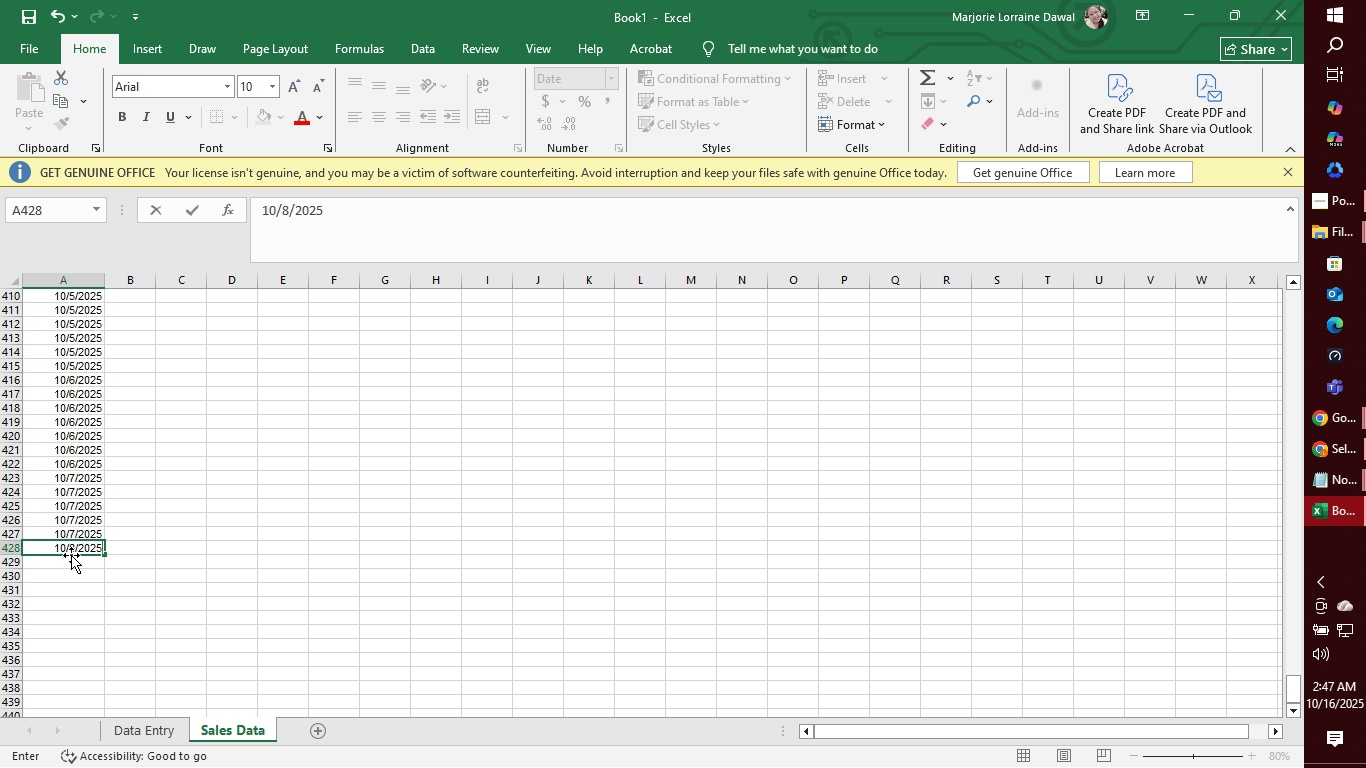 
key(Enter)
 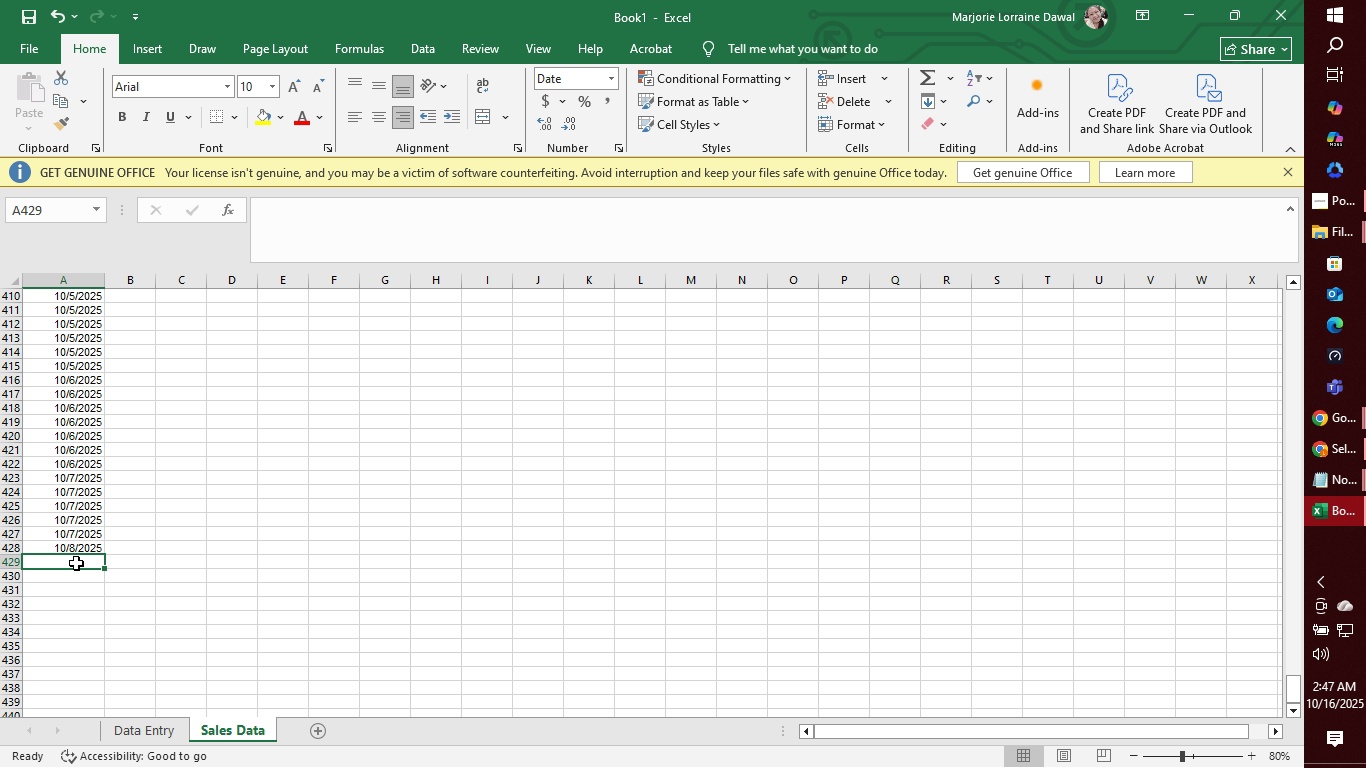 
left_click_drag(start_coordinate=[80, 561], to_coordinate=[82, 577])
 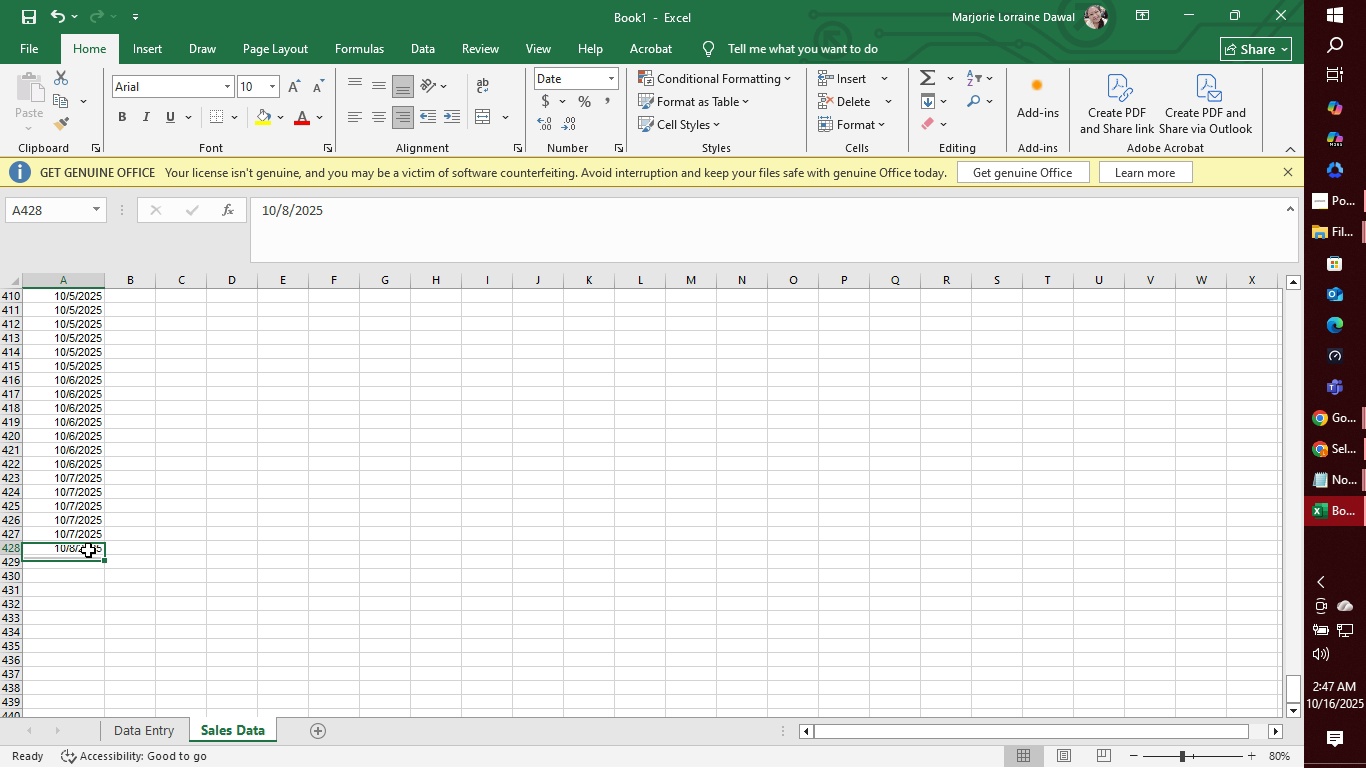 
left_click([88, 550])
 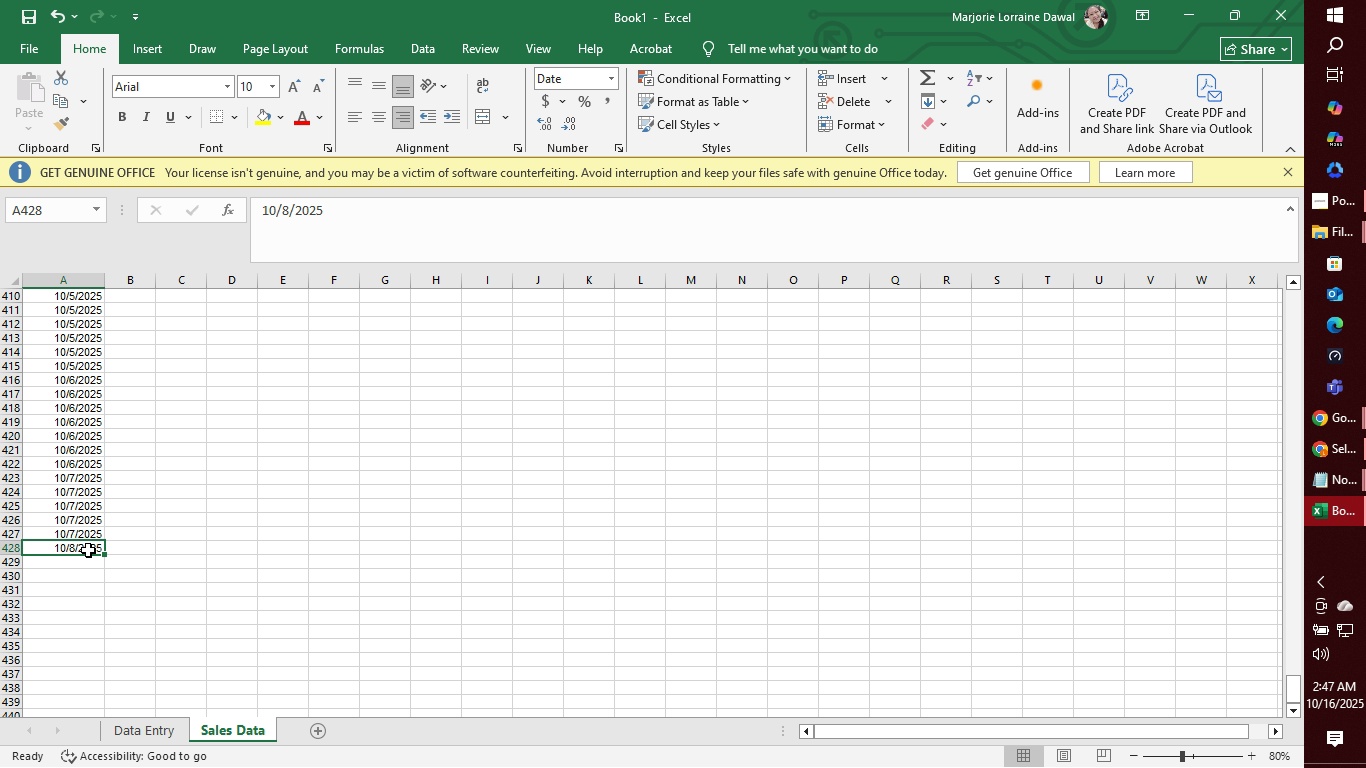 
key(Control+C)
 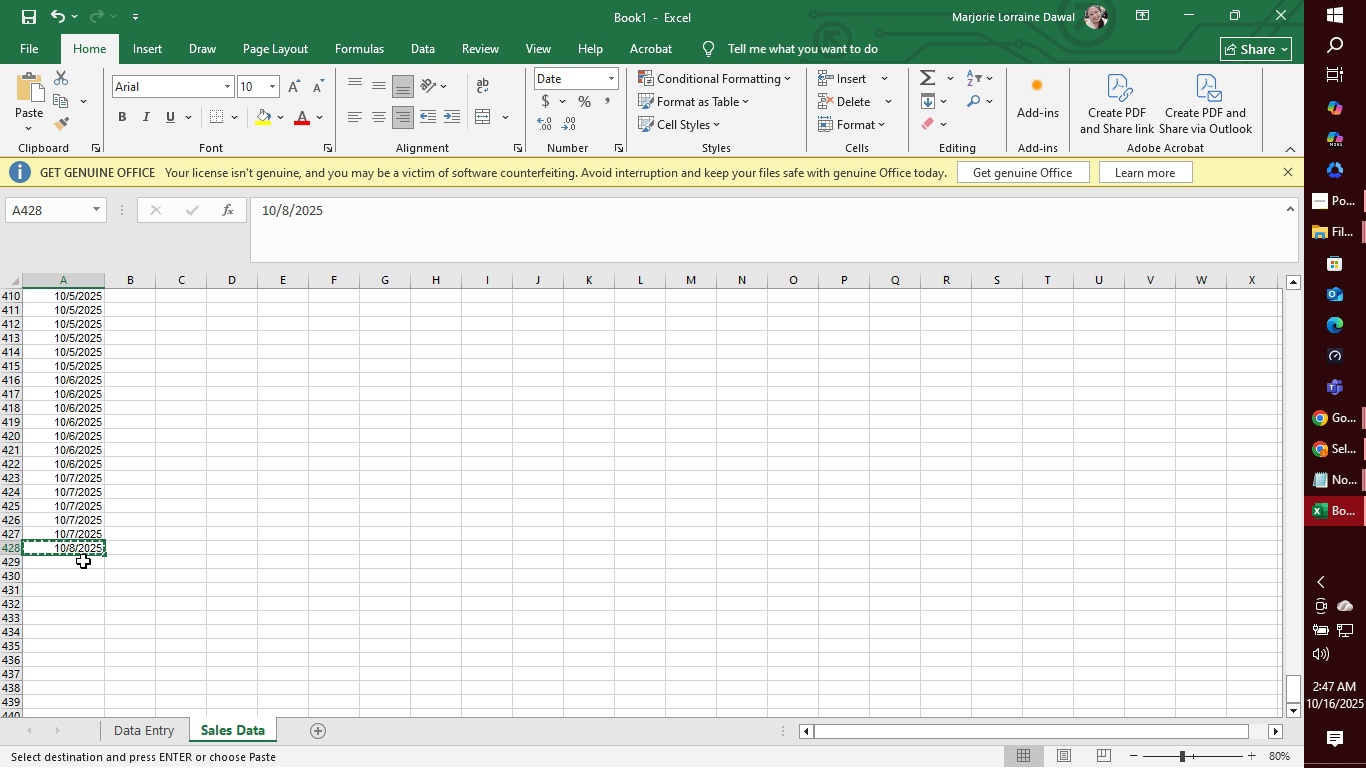 
left_click_drag(start_coordinate=[83, 561], to_coordinate=[82, 623])
 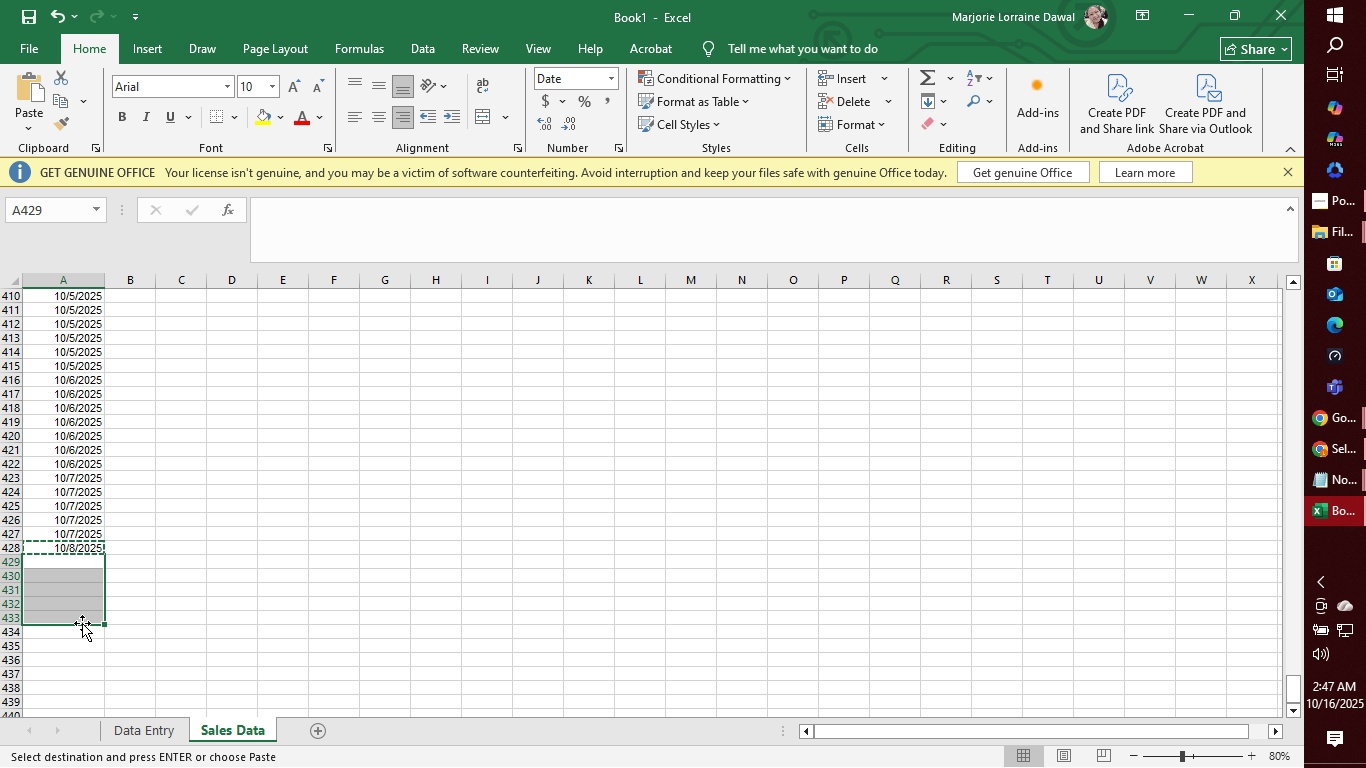 
key(Control+V)
 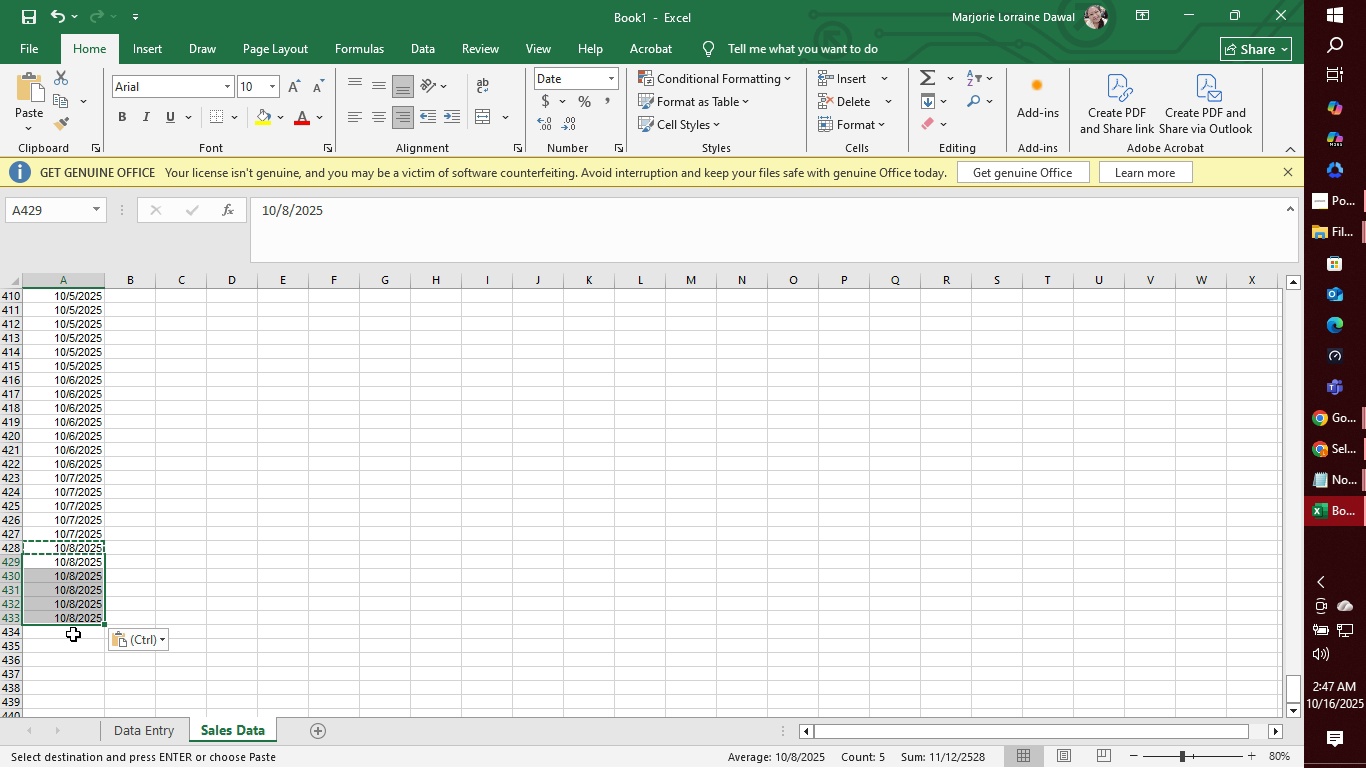 
left_click([72, 636])
 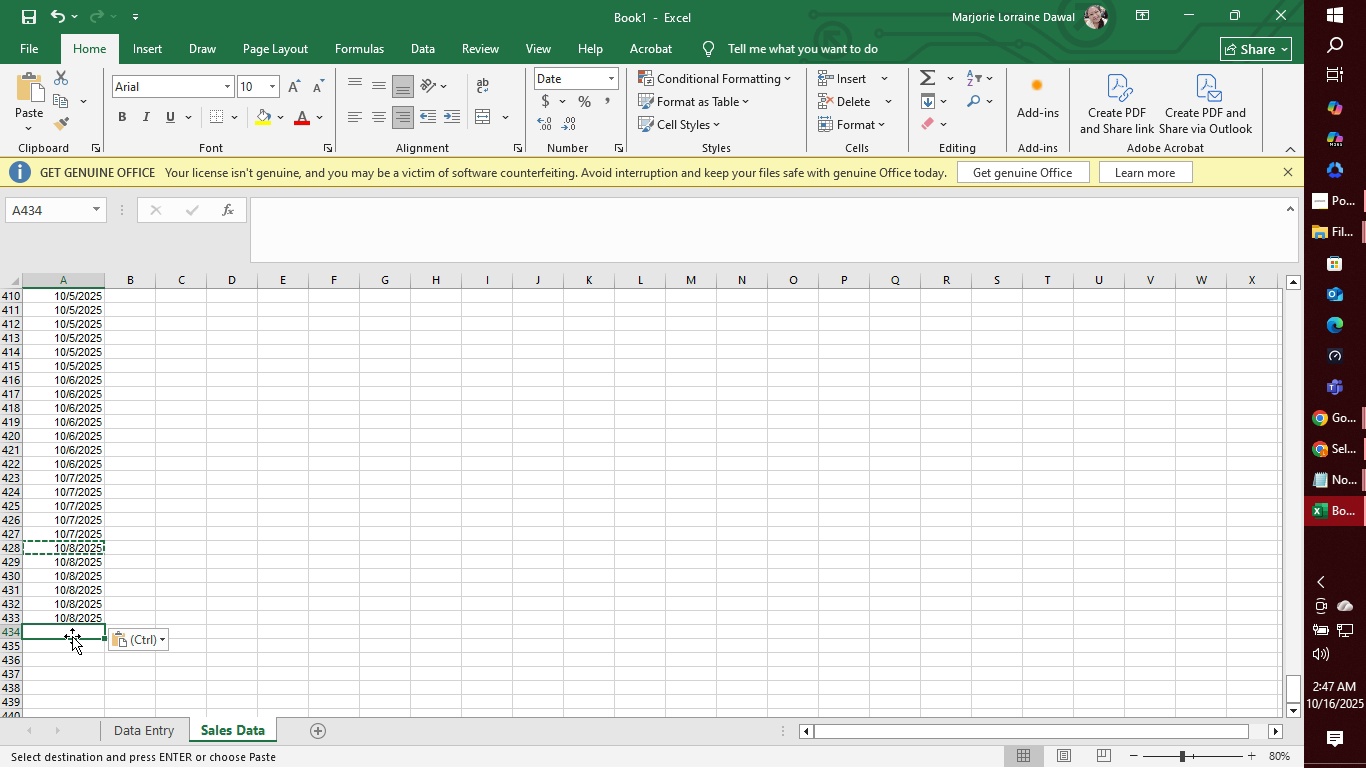 
type(10/9/2025)
 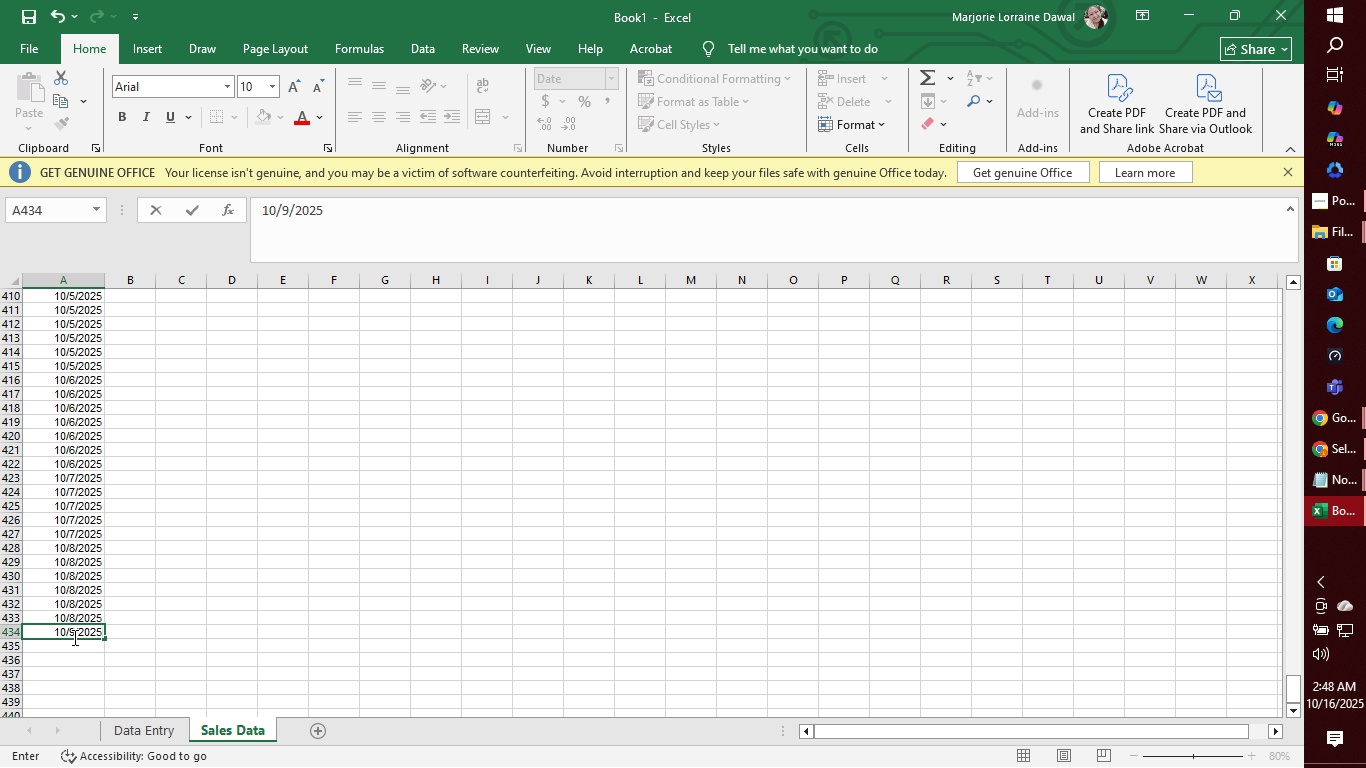 
key(Enter)
 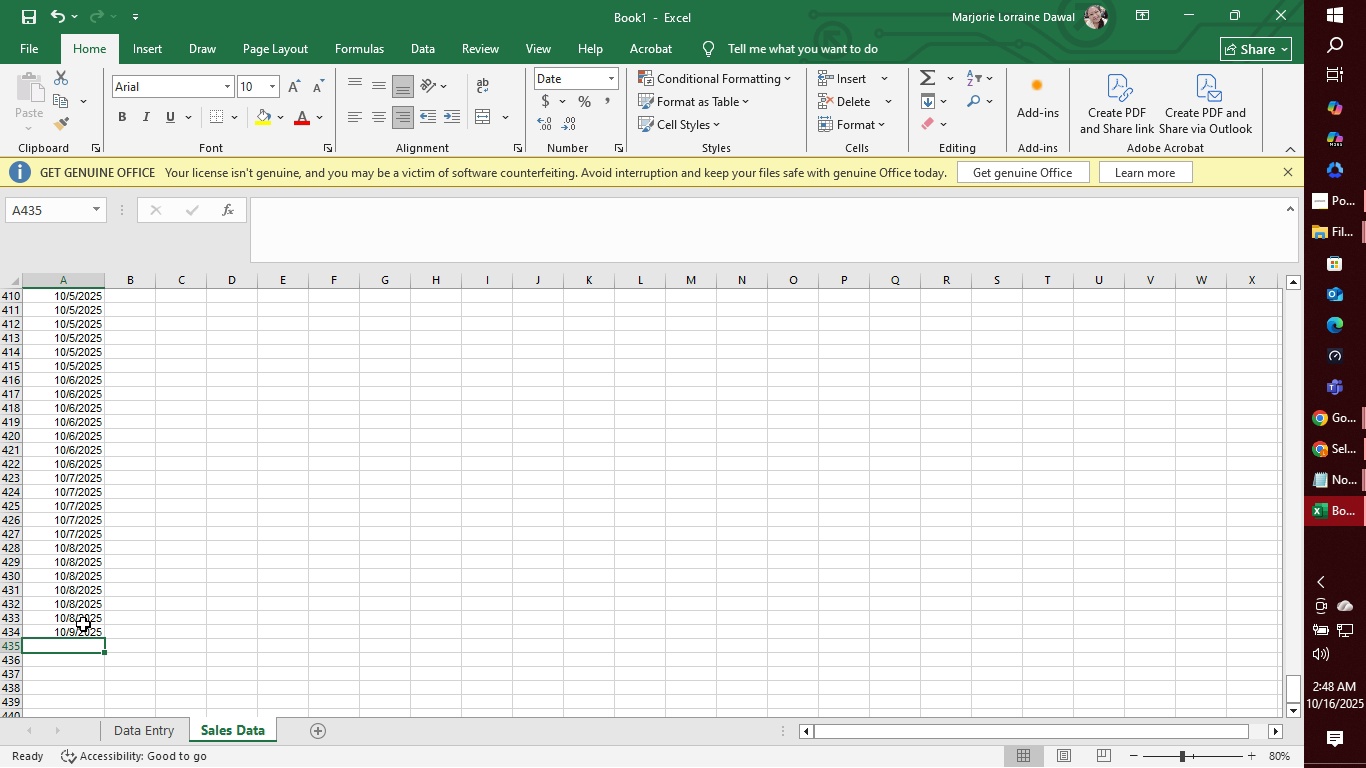 
scroll: coordinate [84, 622], scroll_direction: down, amount: 2.0
 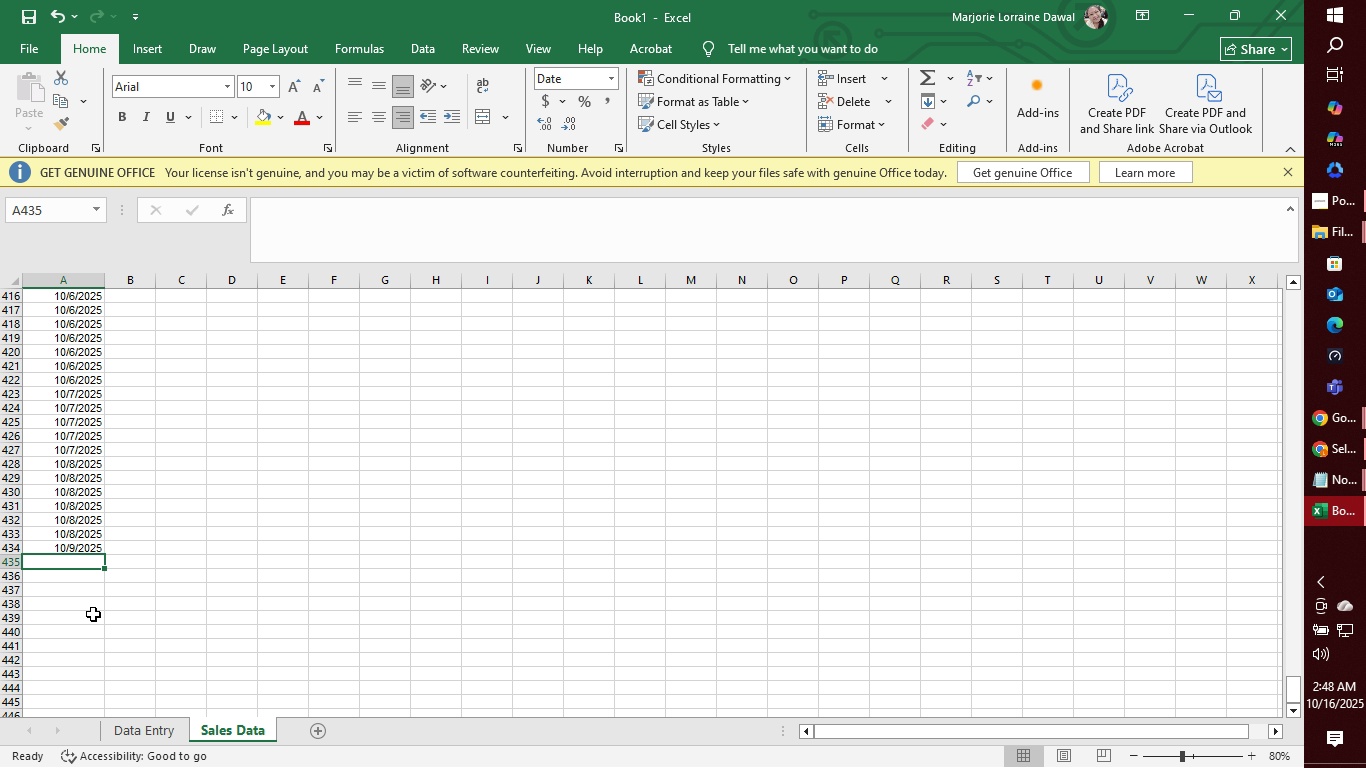 
wait(10.79)
 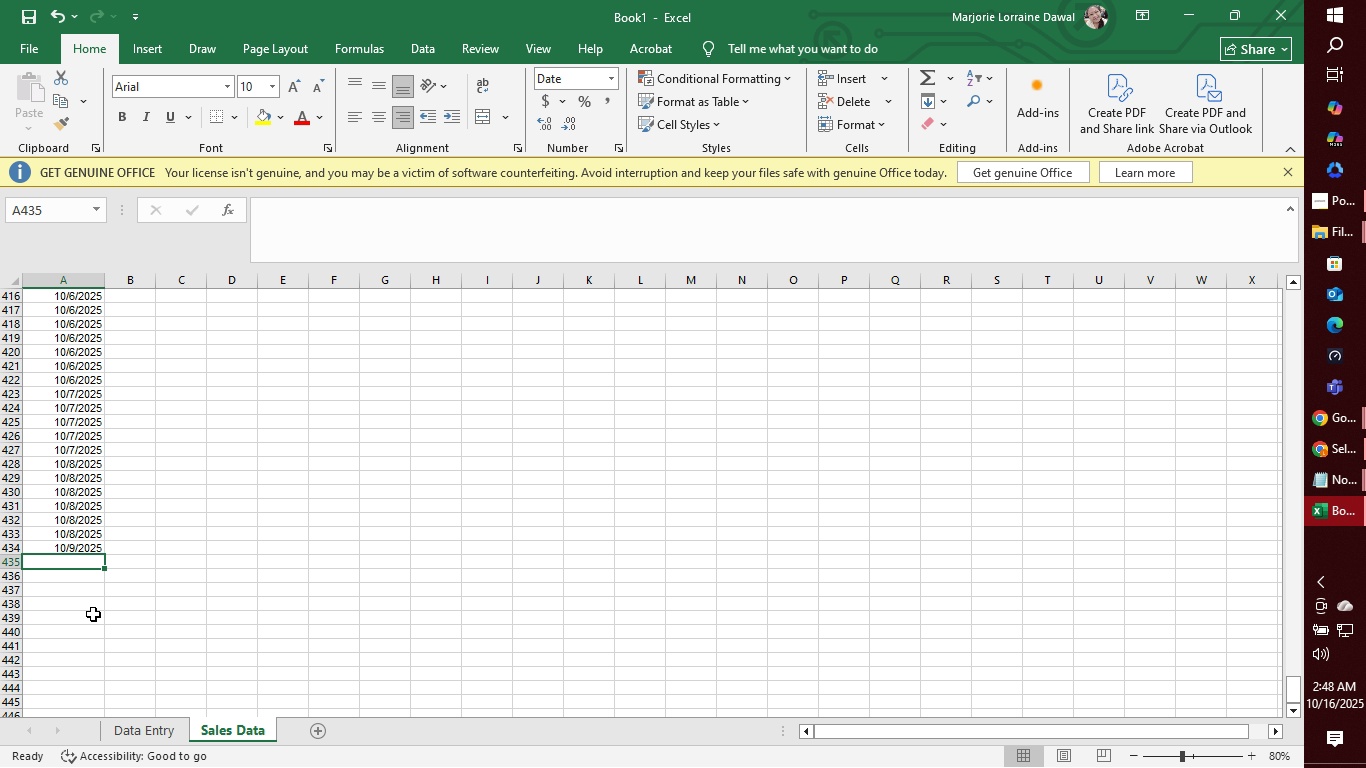 
left_click([65, 547])
 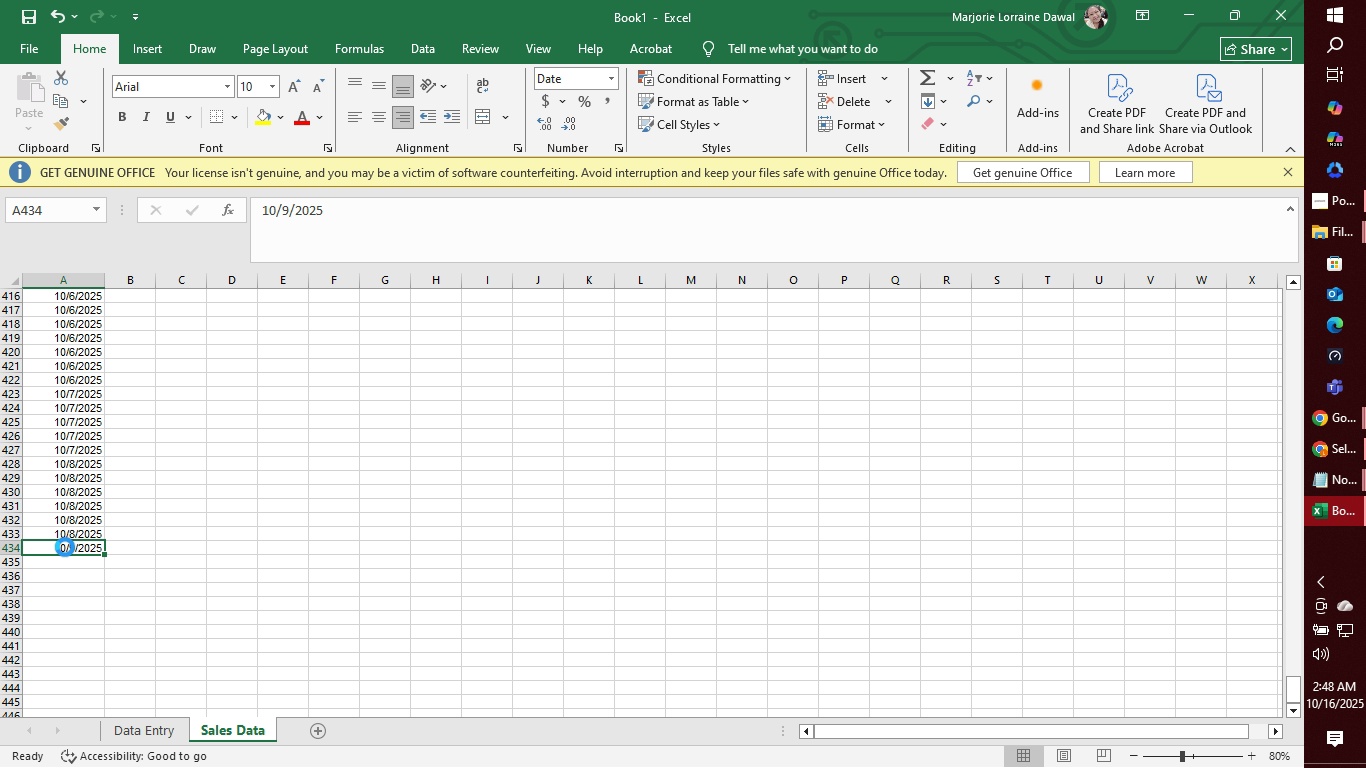 
key(Control+C)
 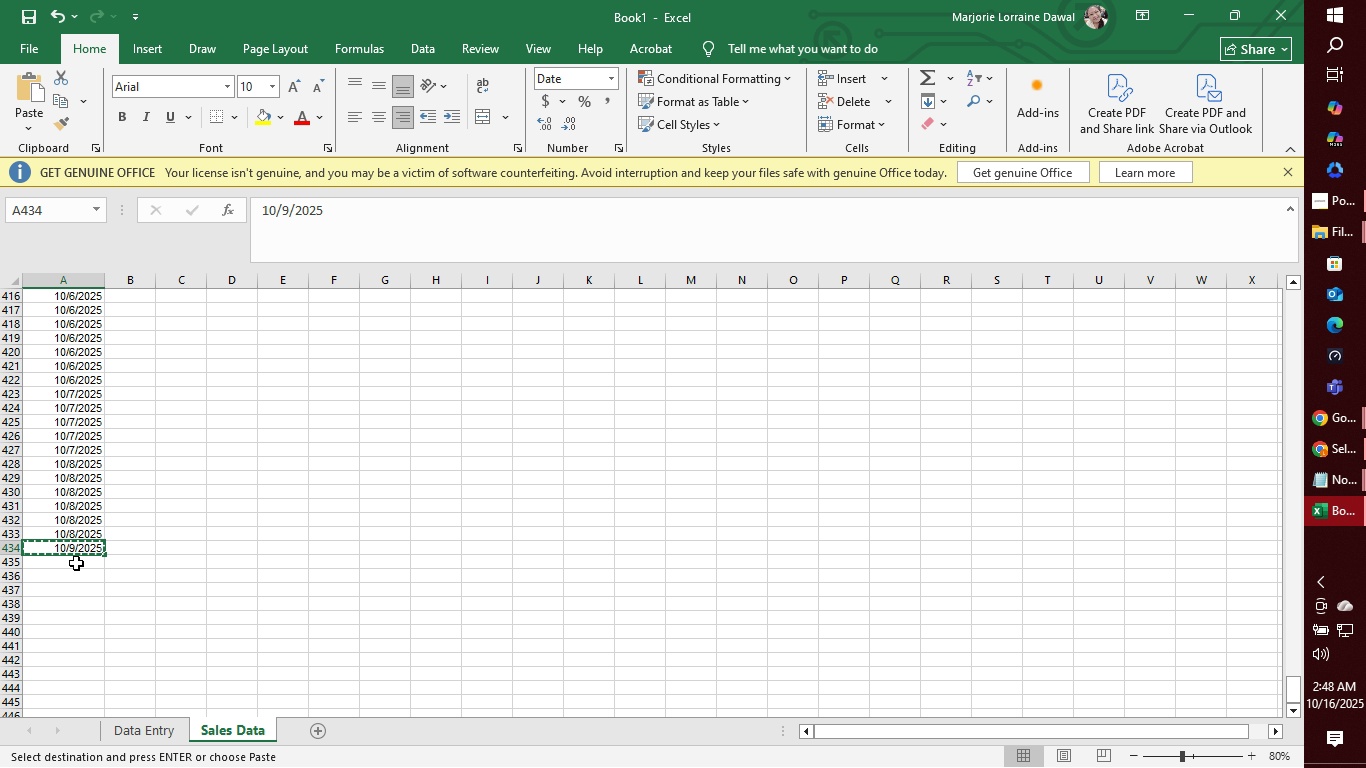 
left_click_drag(start_coordinate=[80, 562], to_coordinate=[83, 619])
 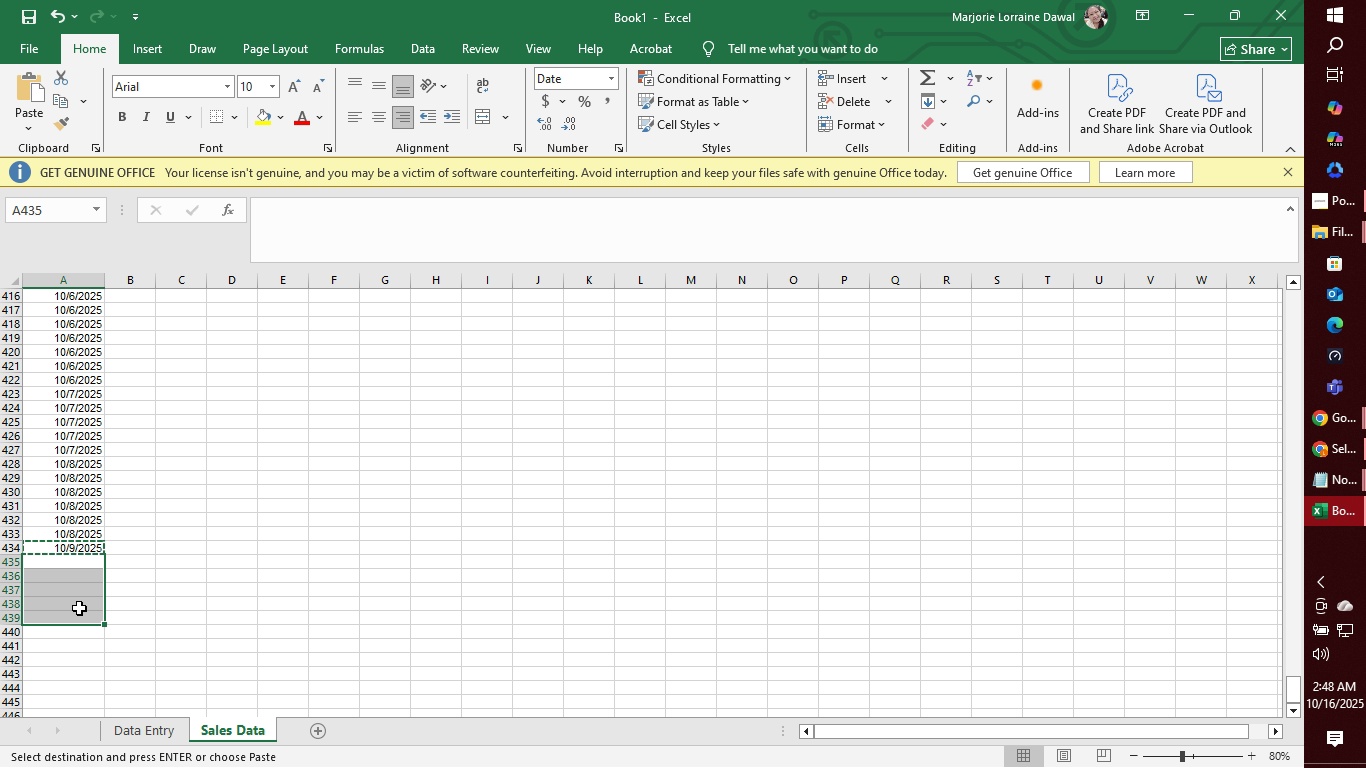 
left_click([79, 608])
 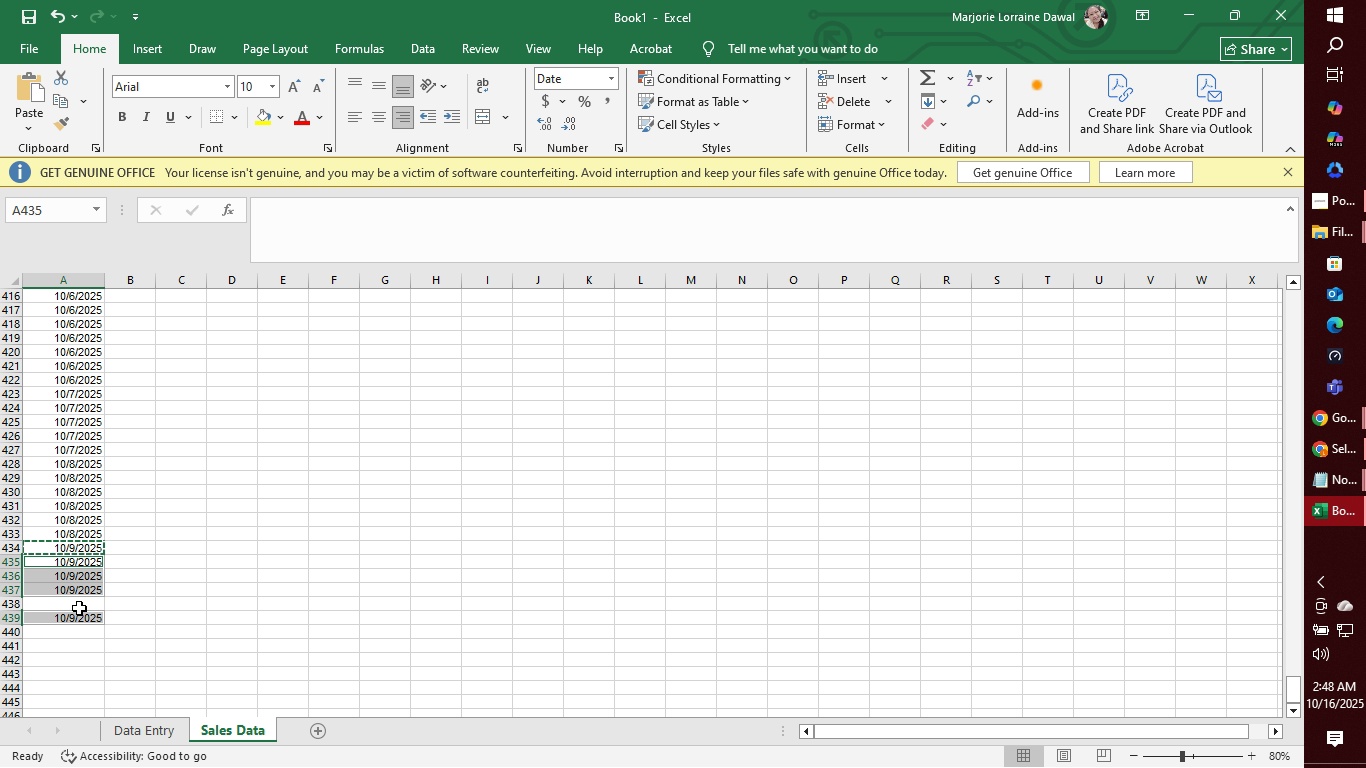 
key(Control+V)
 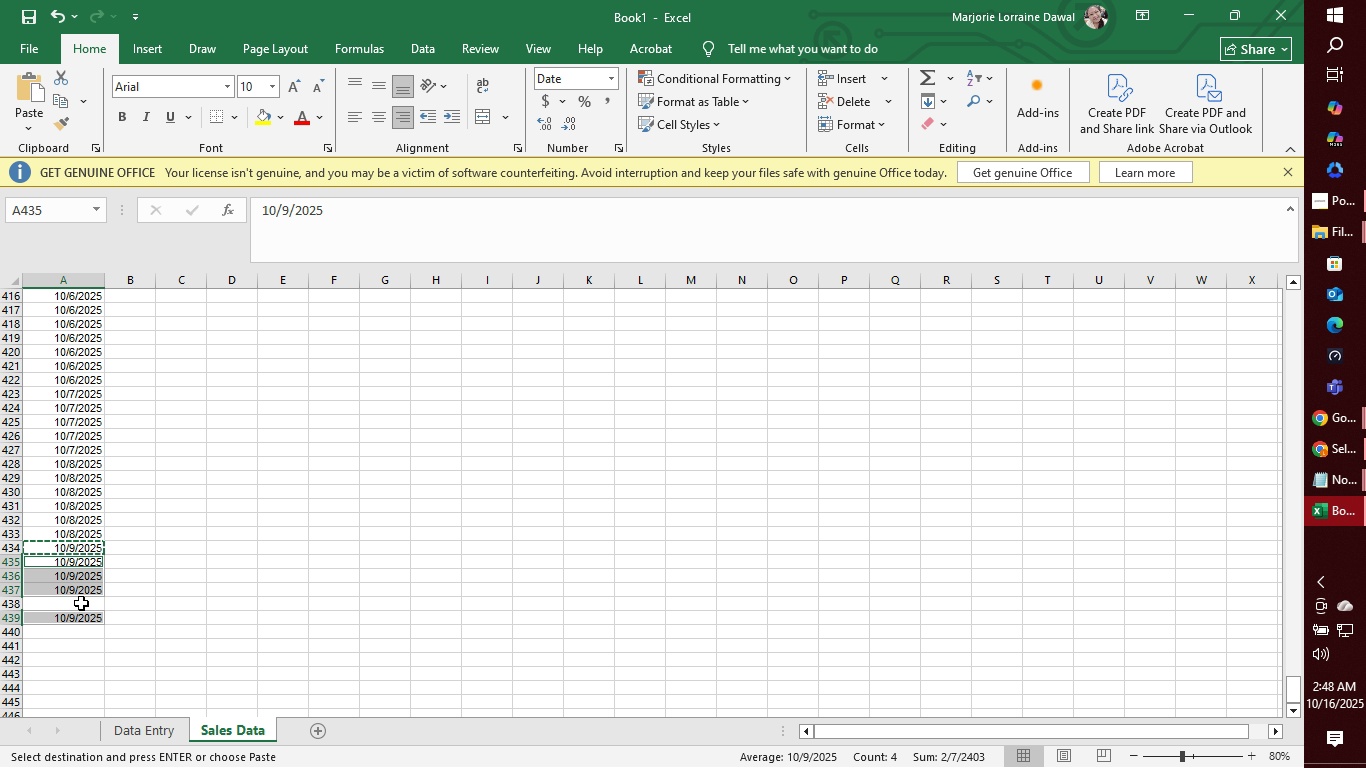 
hold_key(key=ControlLeft, duration=0.44)
 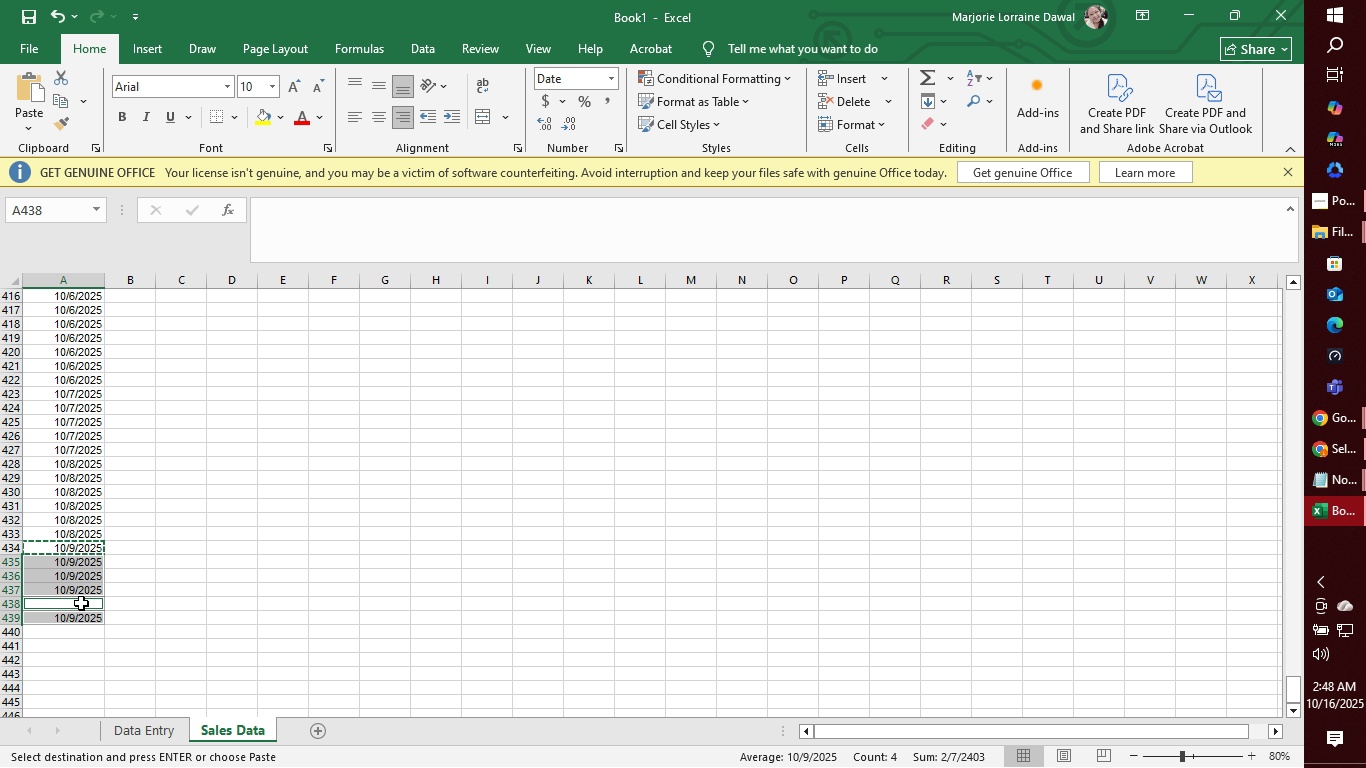 
left_click([81, 603])
 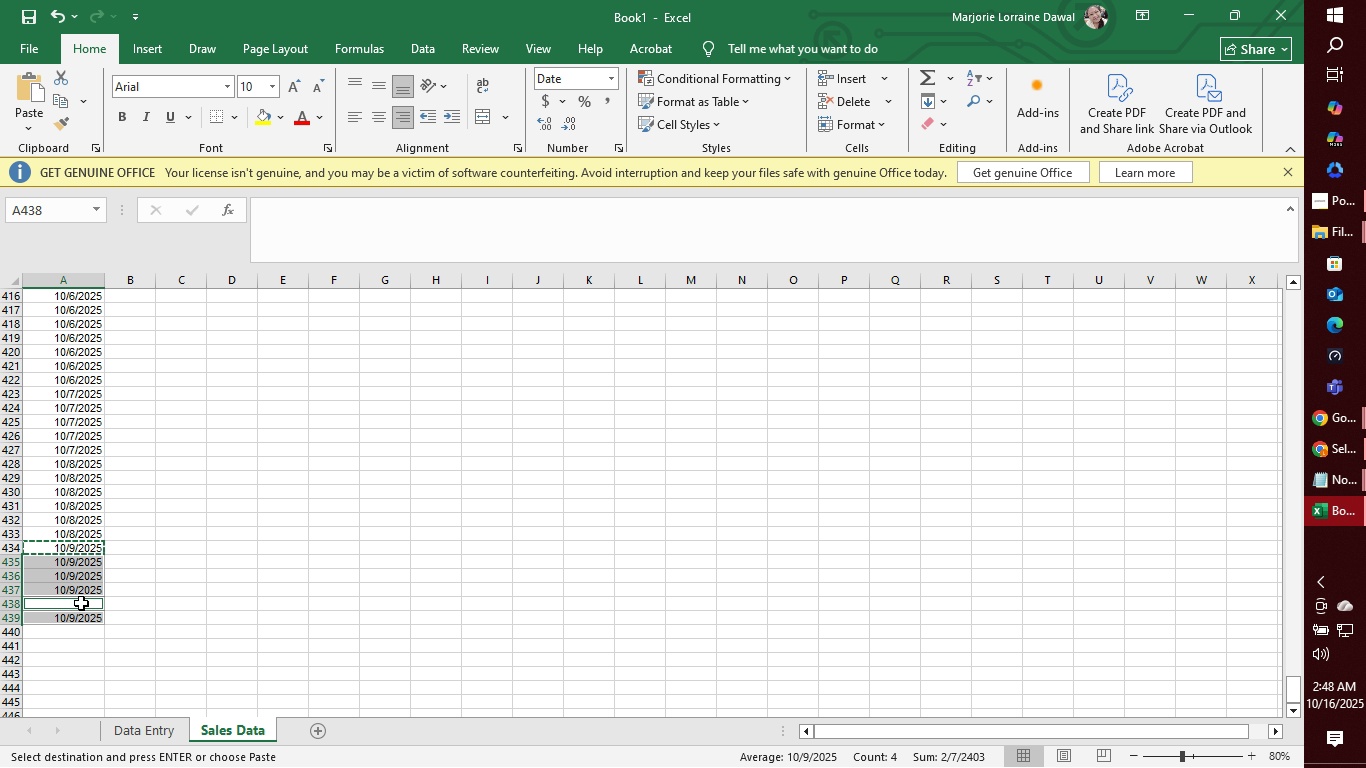 
key(Control+V)
 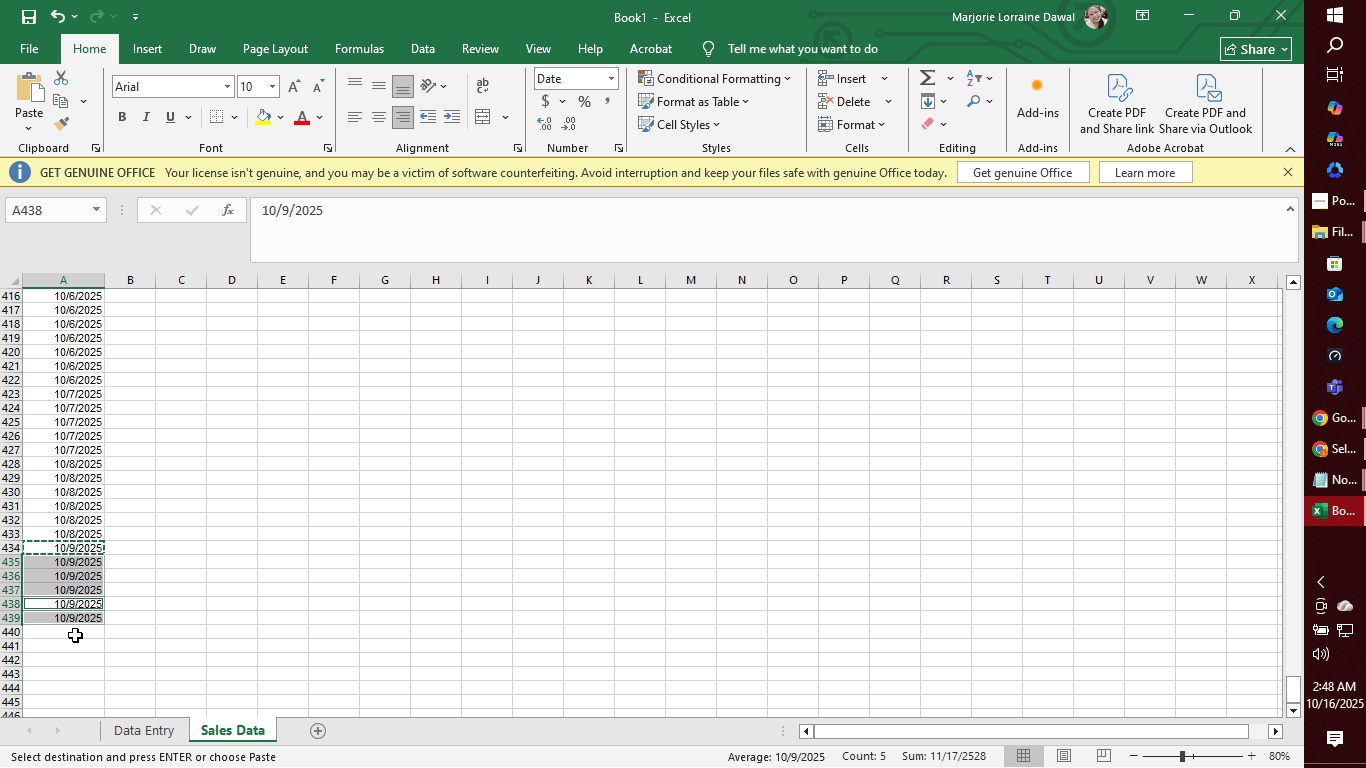 
left_click([74, 635])
 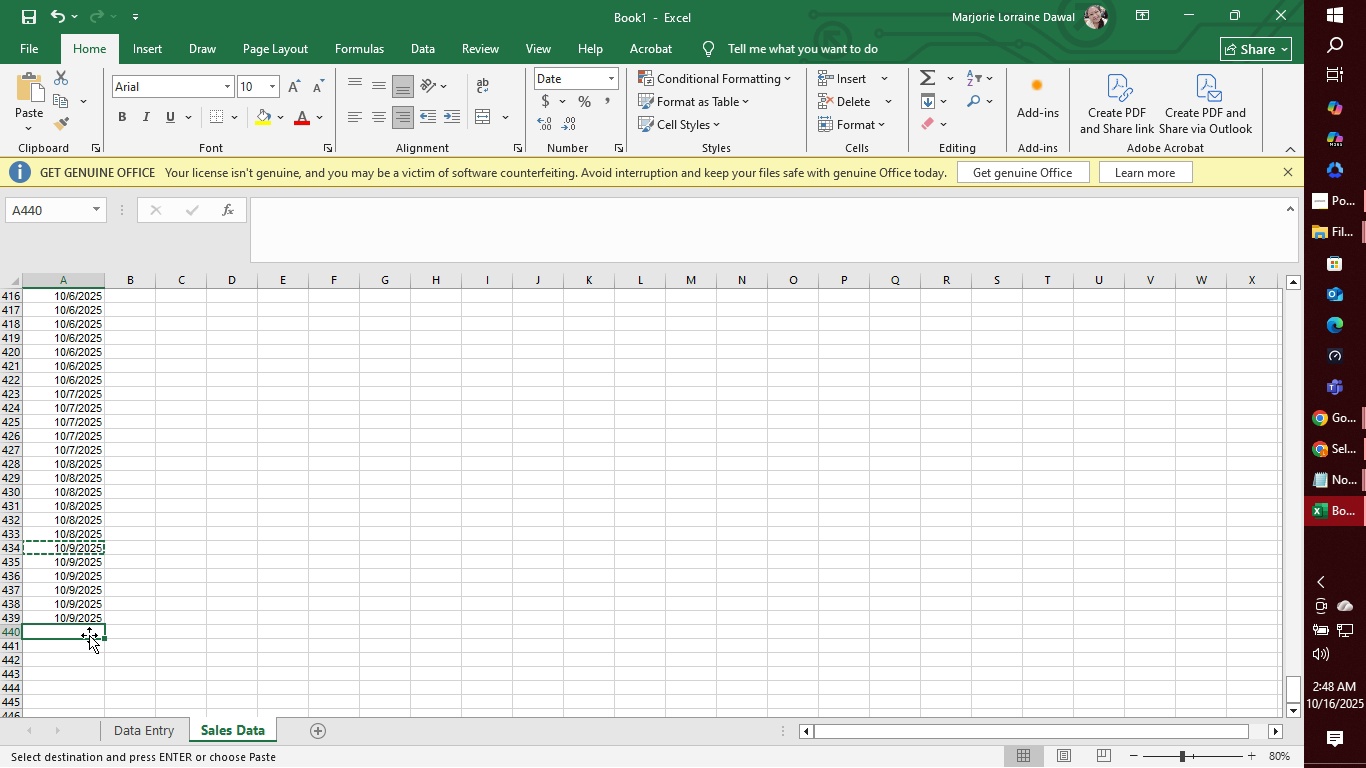 
type(10/10/2025)
 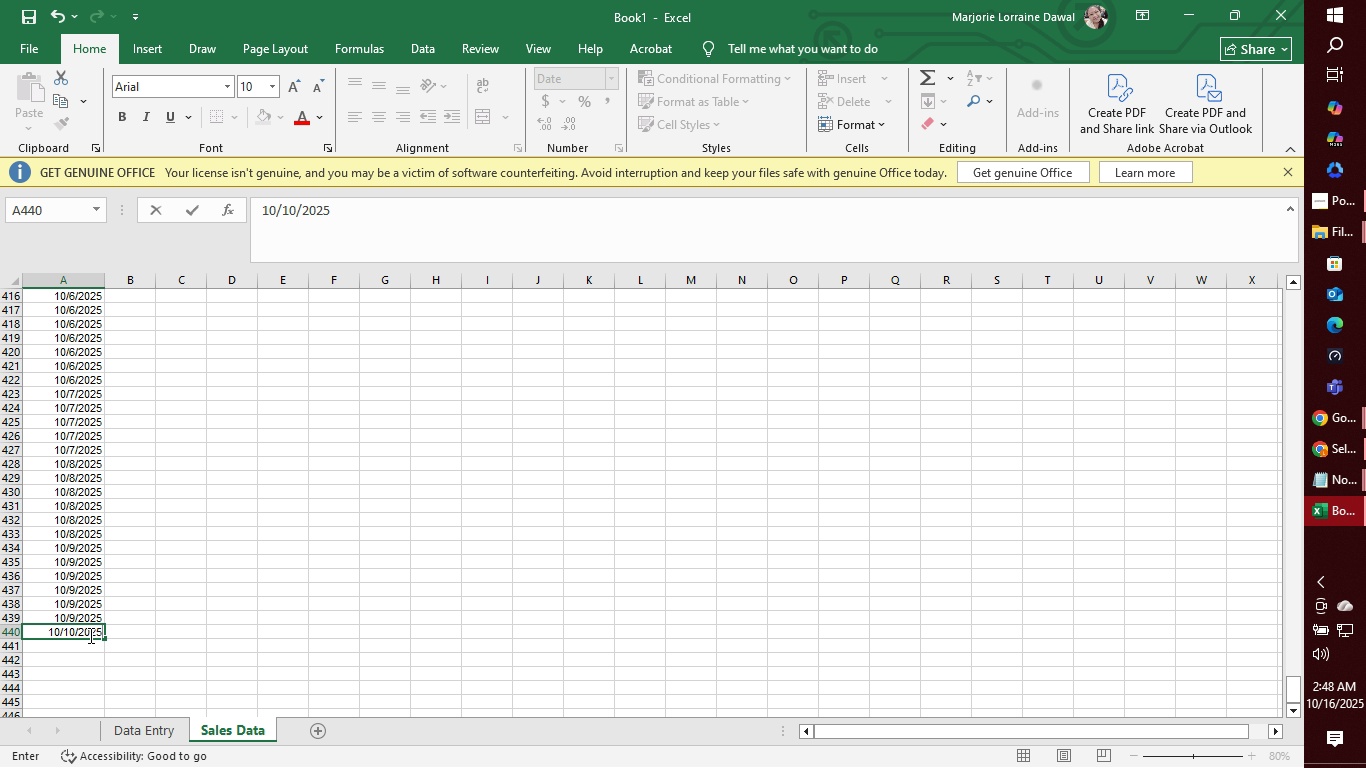 
key(Enter)
 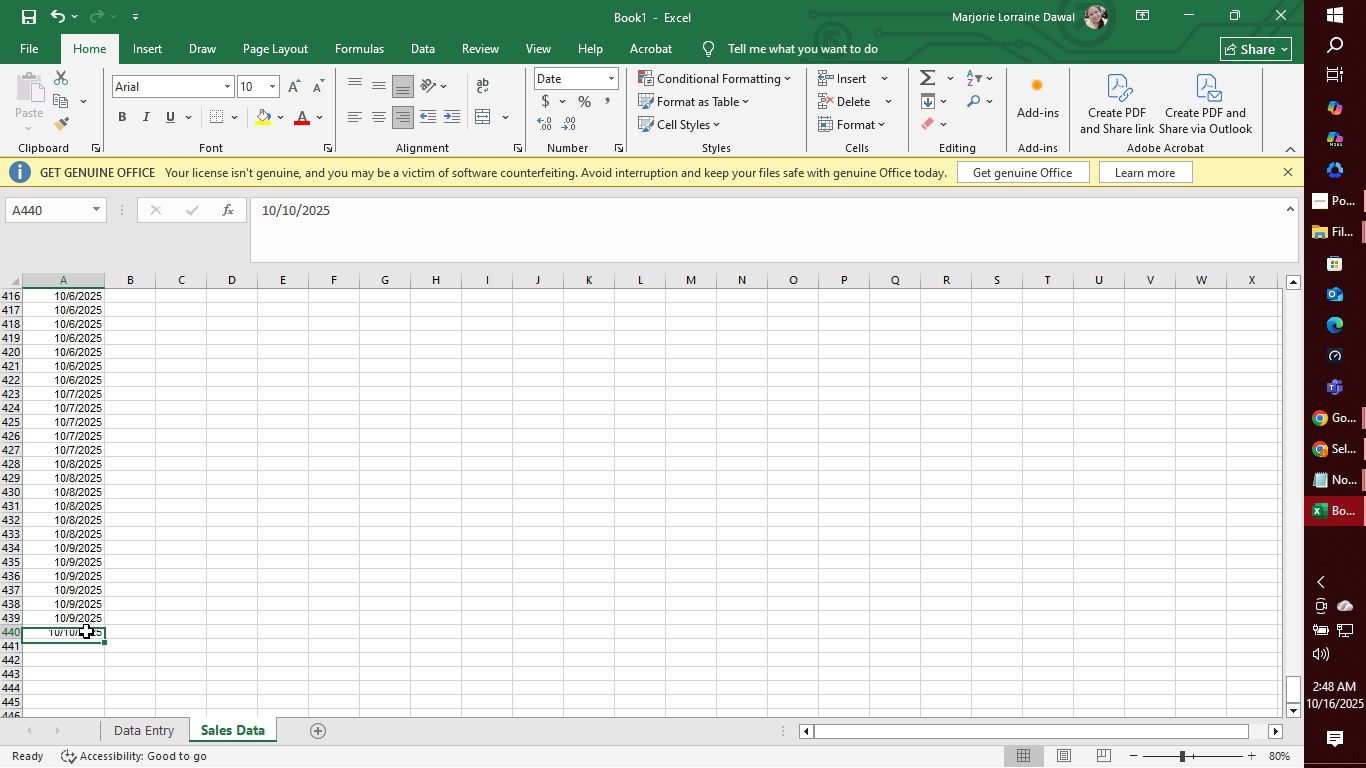 
left_click([86, 631])
 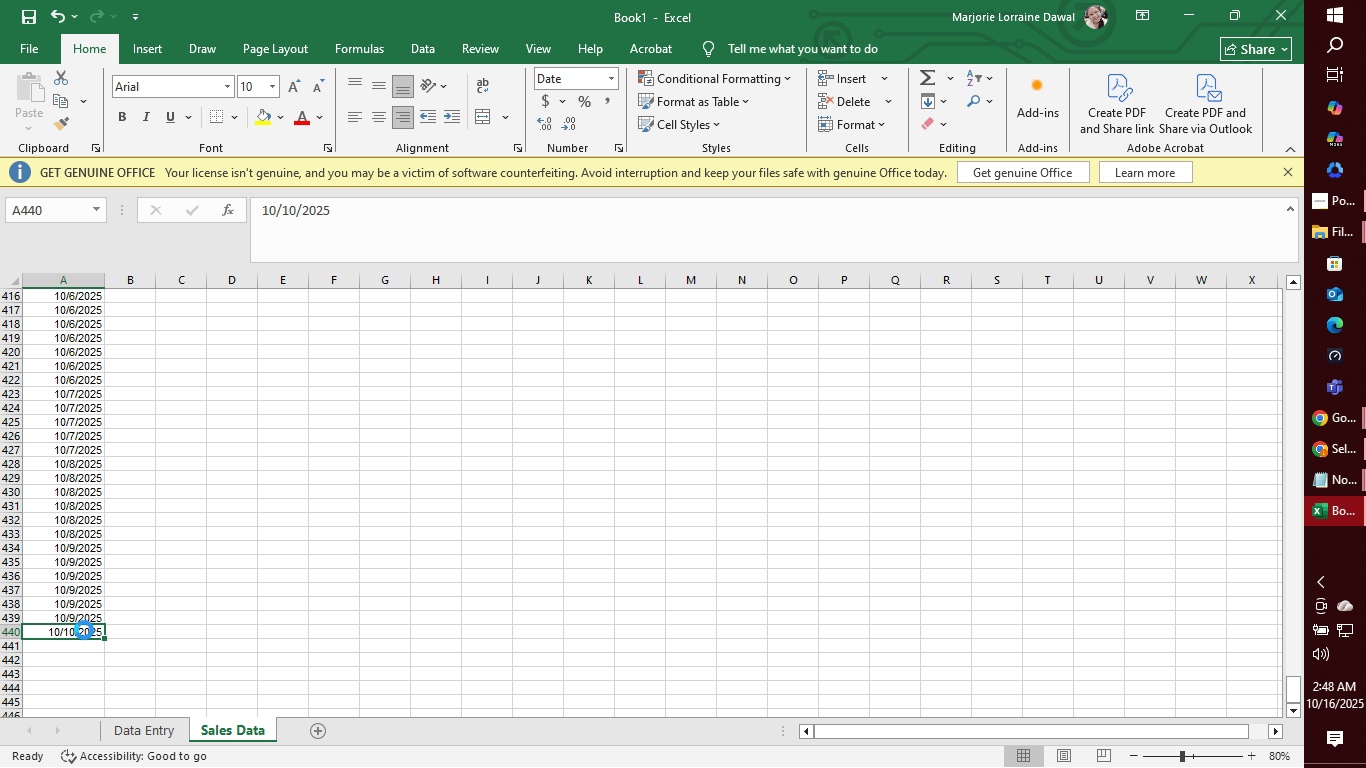 
key(Control+C)
 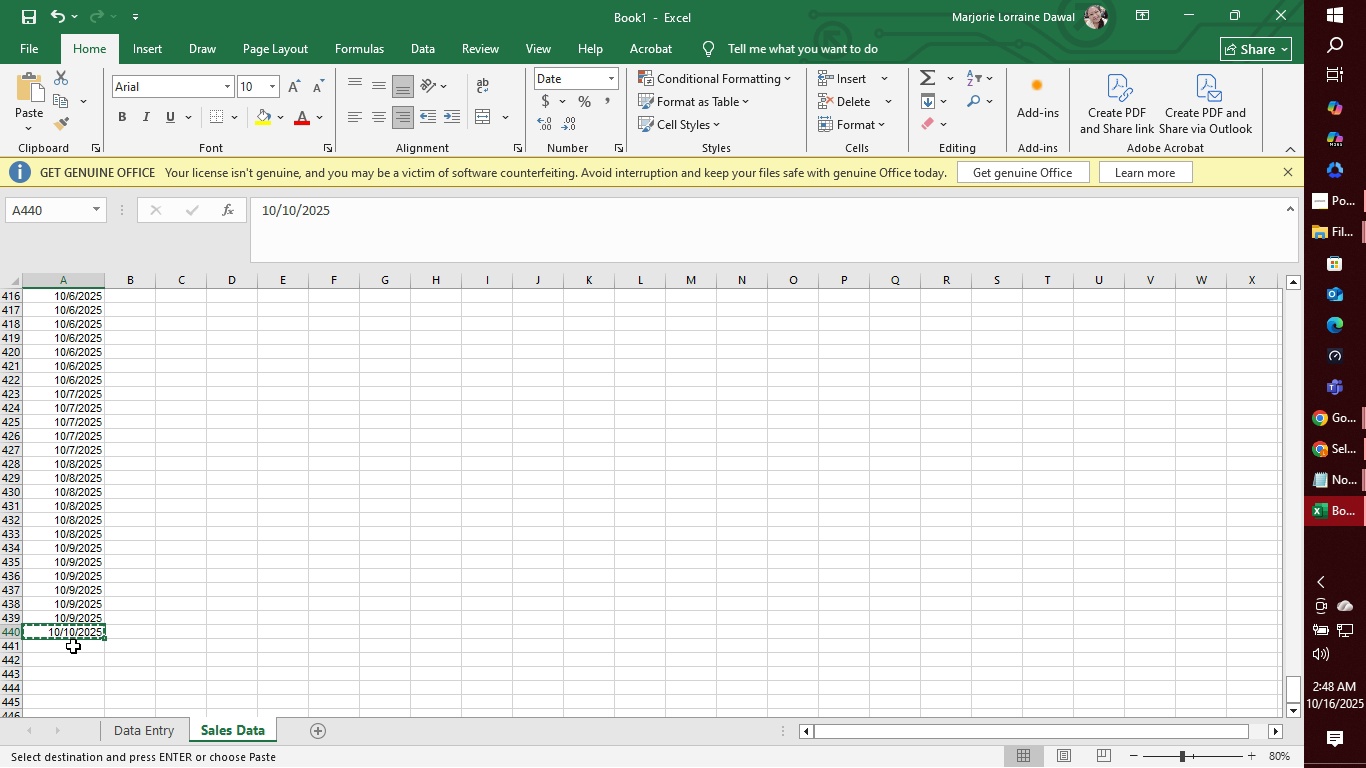 
wait(5.54)
 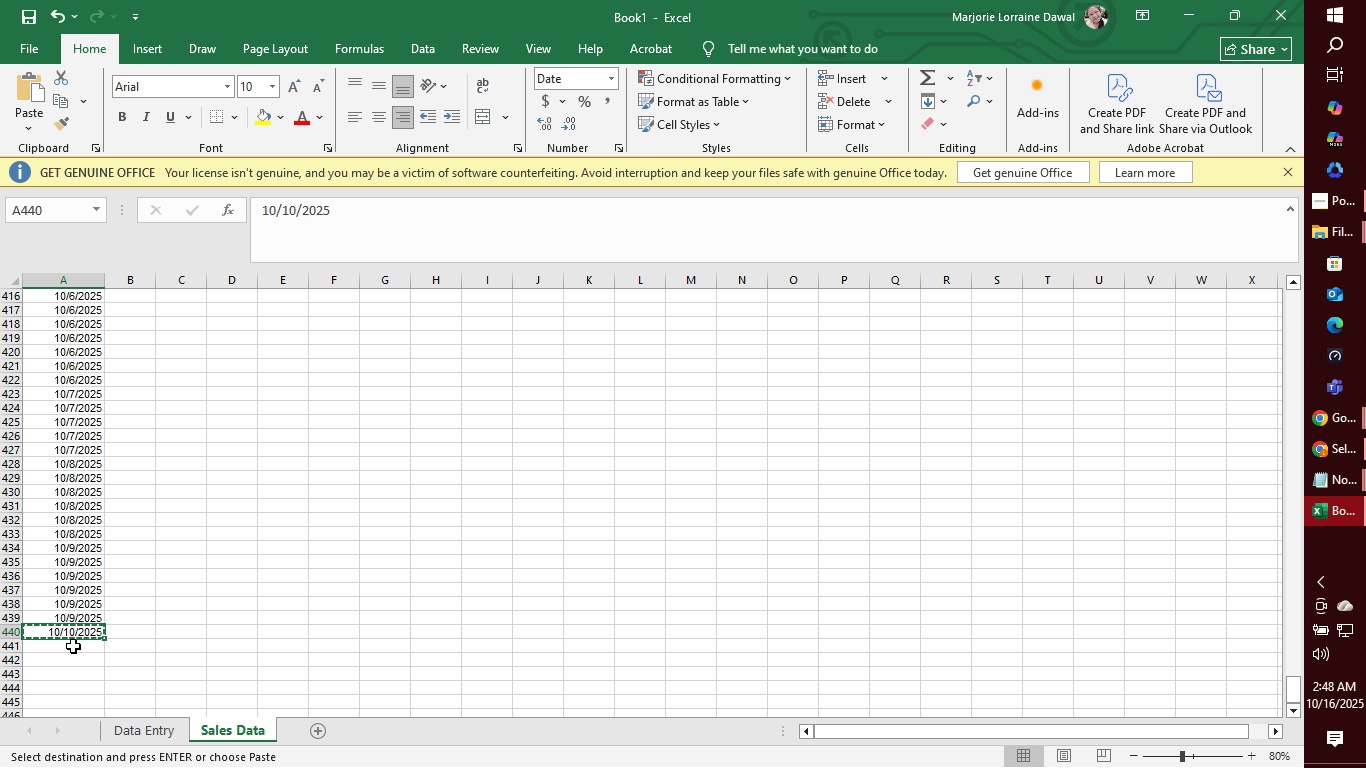 
left_click_drag(start_coordinate=[73, 646], to_coordinate=[88, 567])
 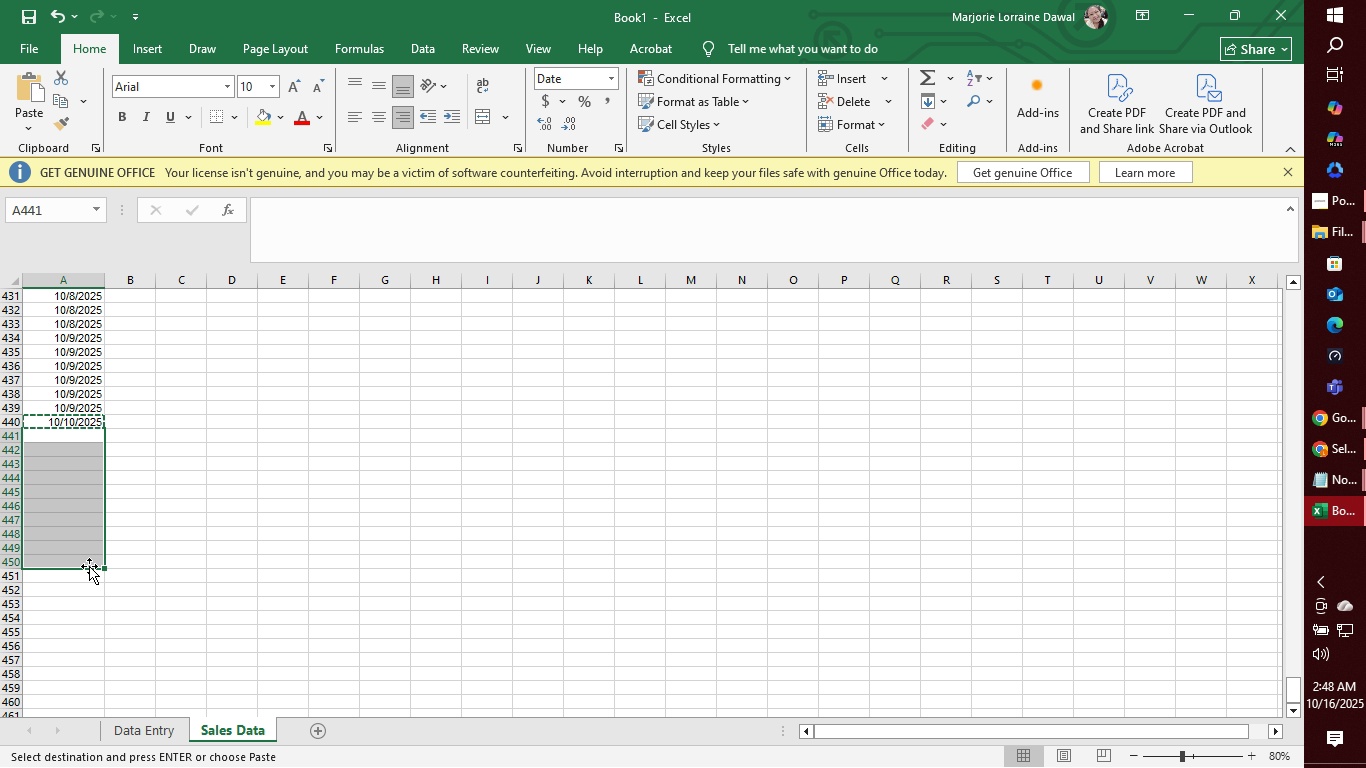 
key(Control+V)
 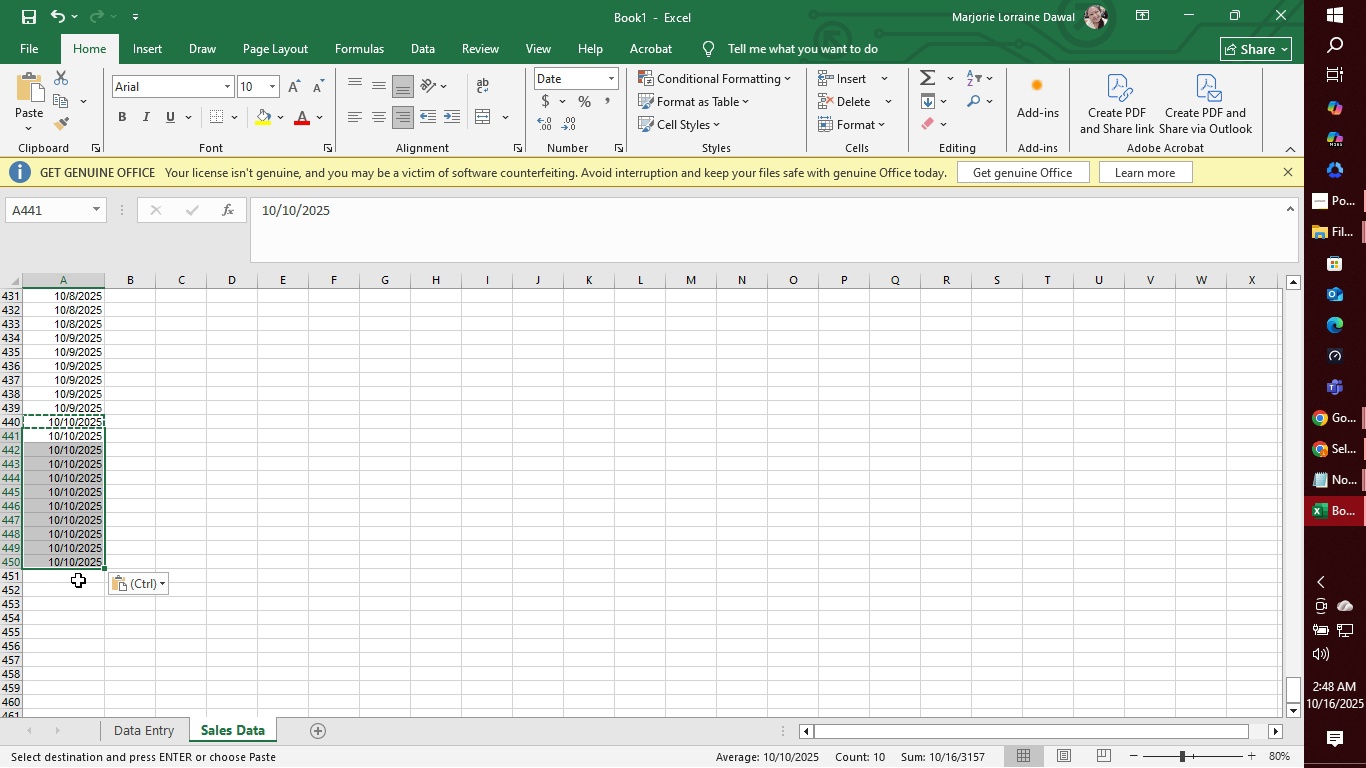 
left_click([77, 580])
 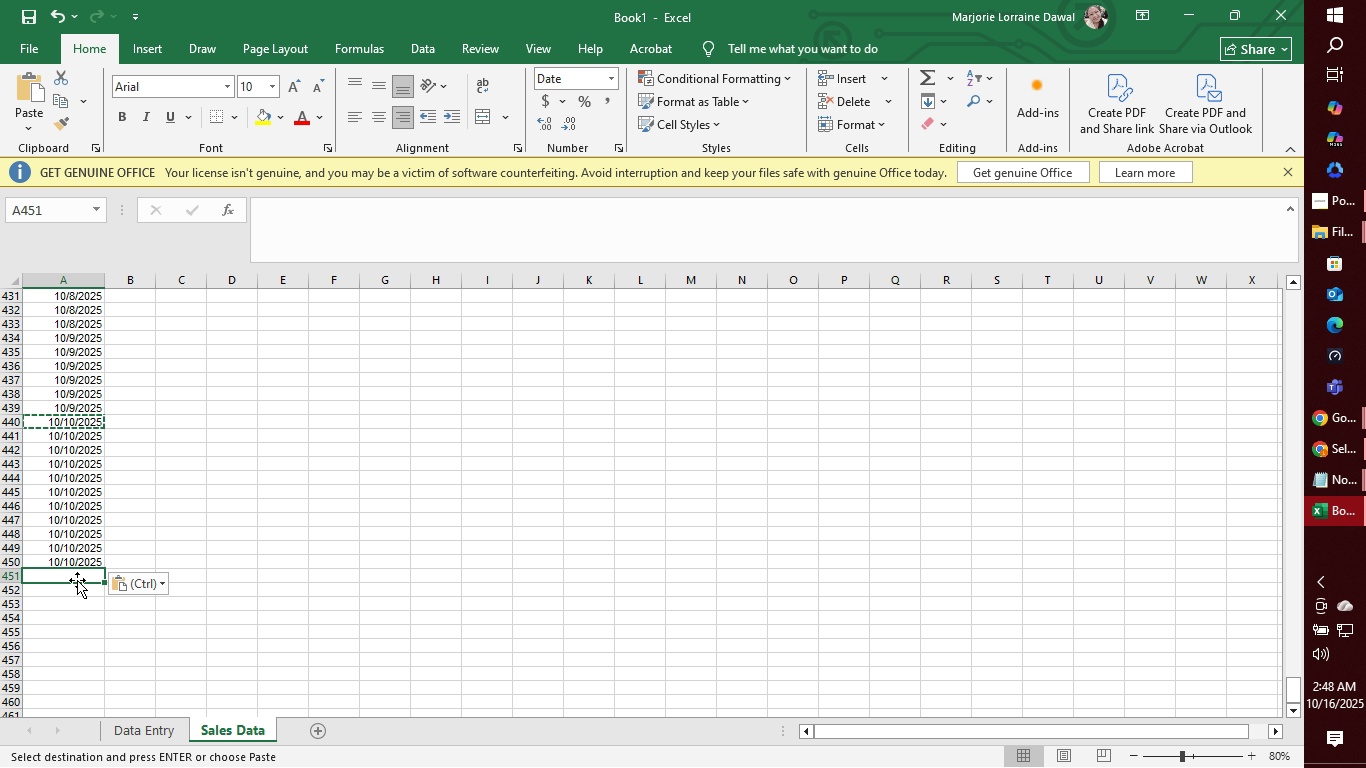 
type(10/11/2025)
 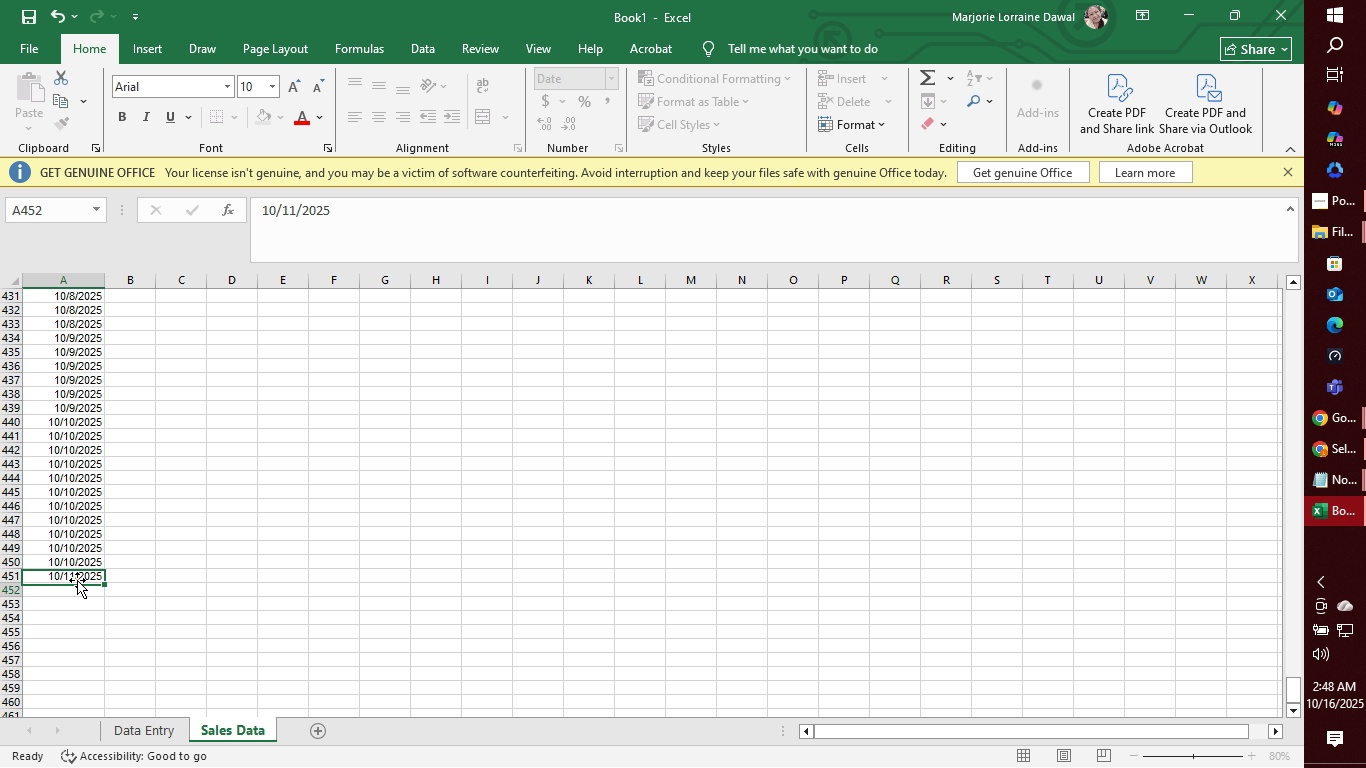 
key(Enter)
 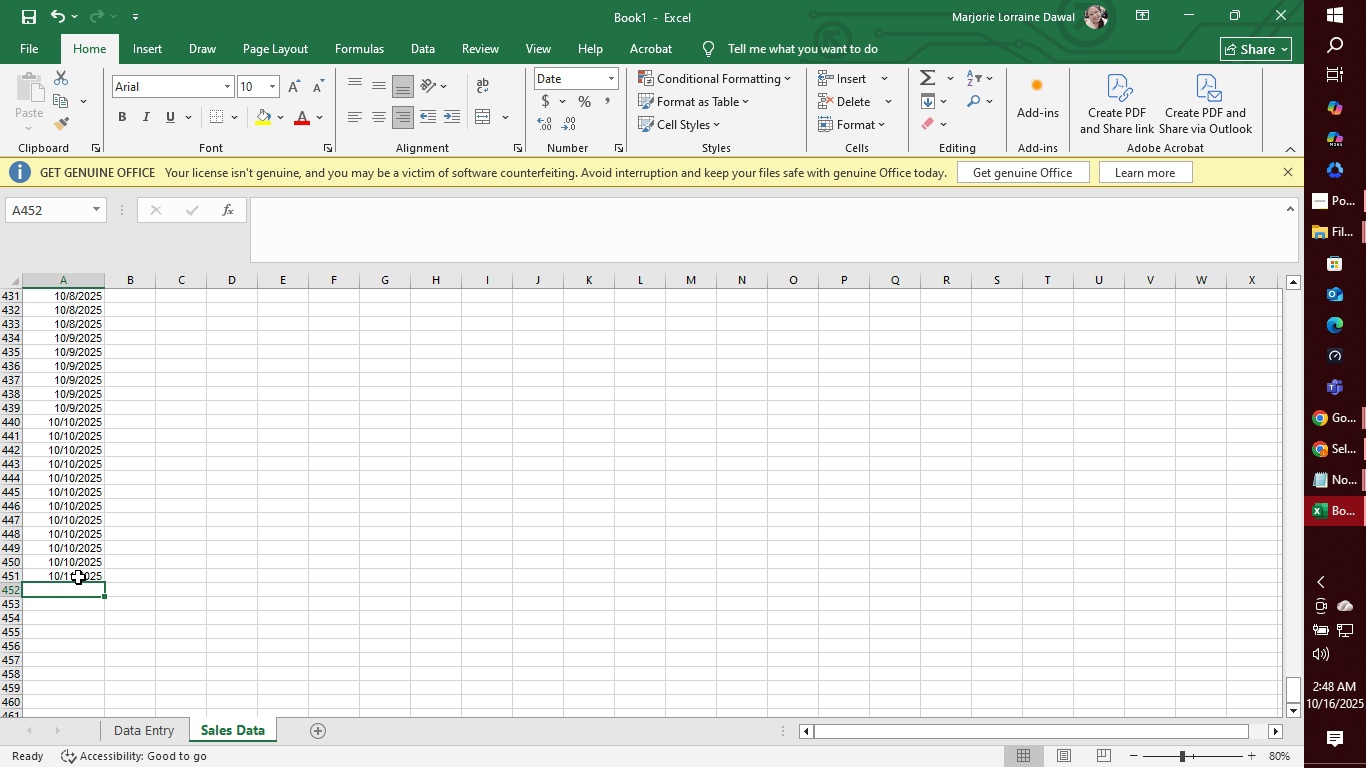 
left_click([78, 576])
 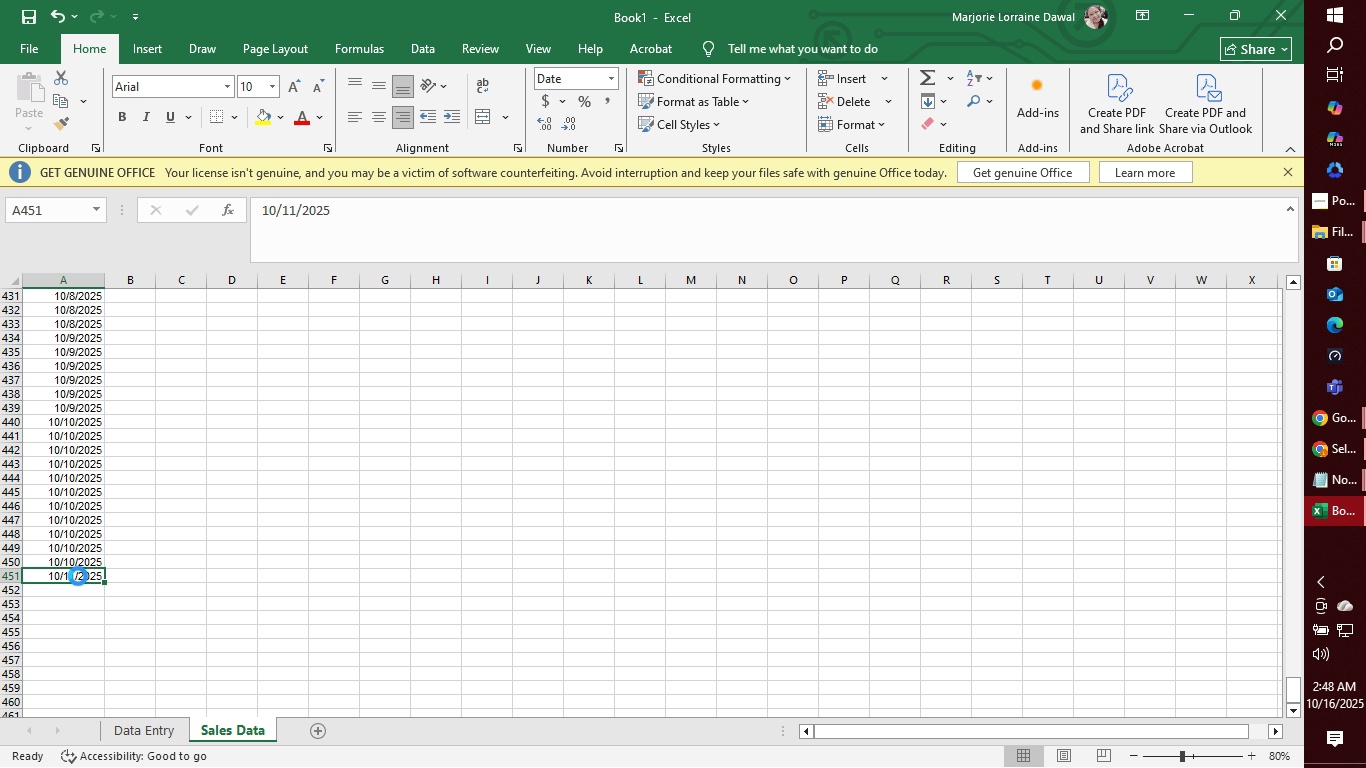 
key(Control+C)
 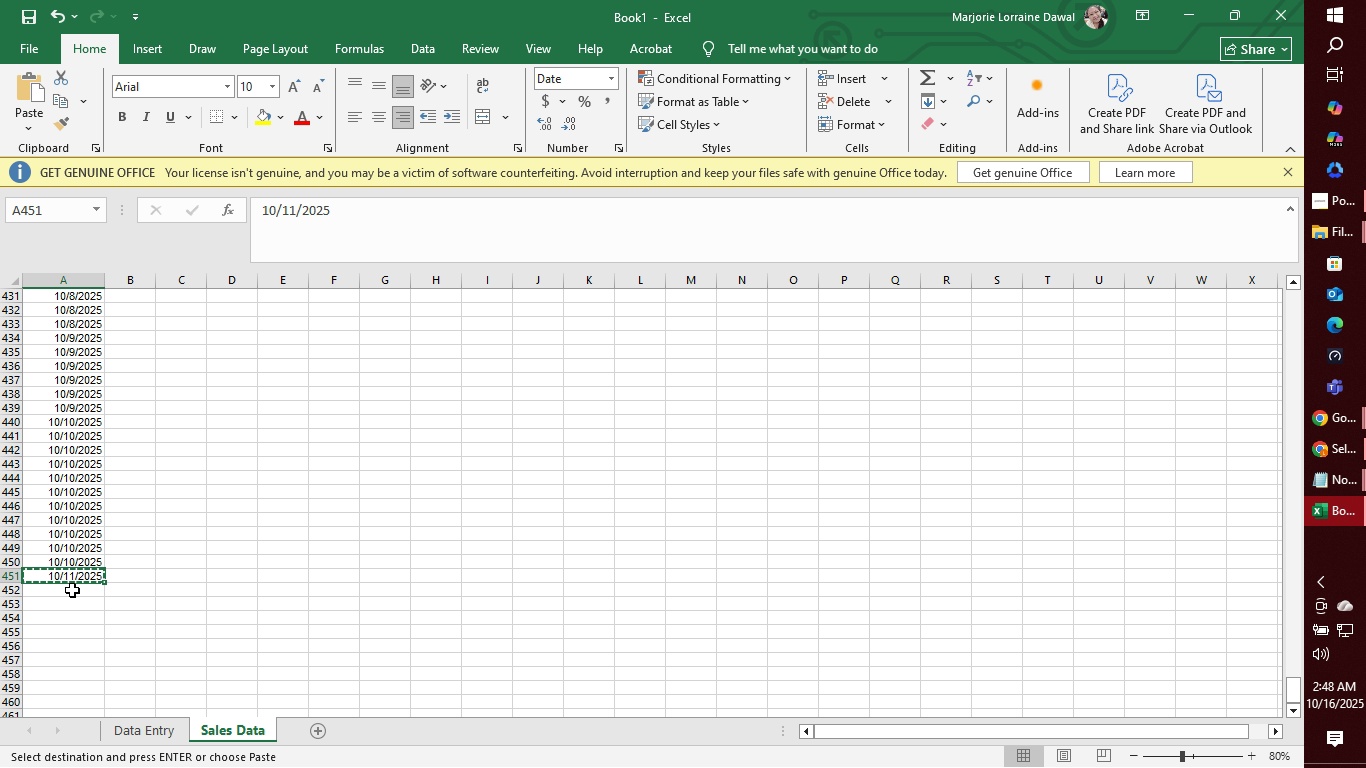 
wait(12.59)
 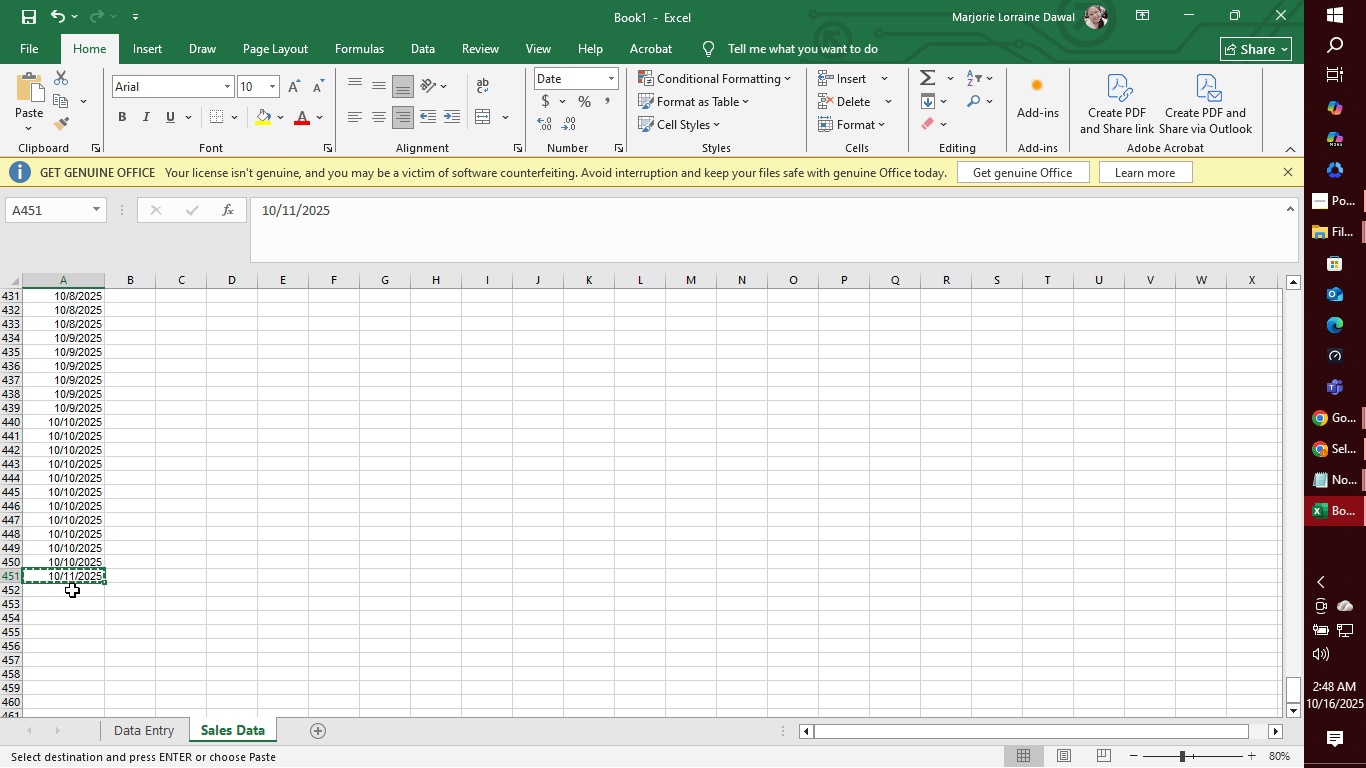 
left_click_drag(start_coordinate=[72, 590], to_coordinate=[68, 452])
 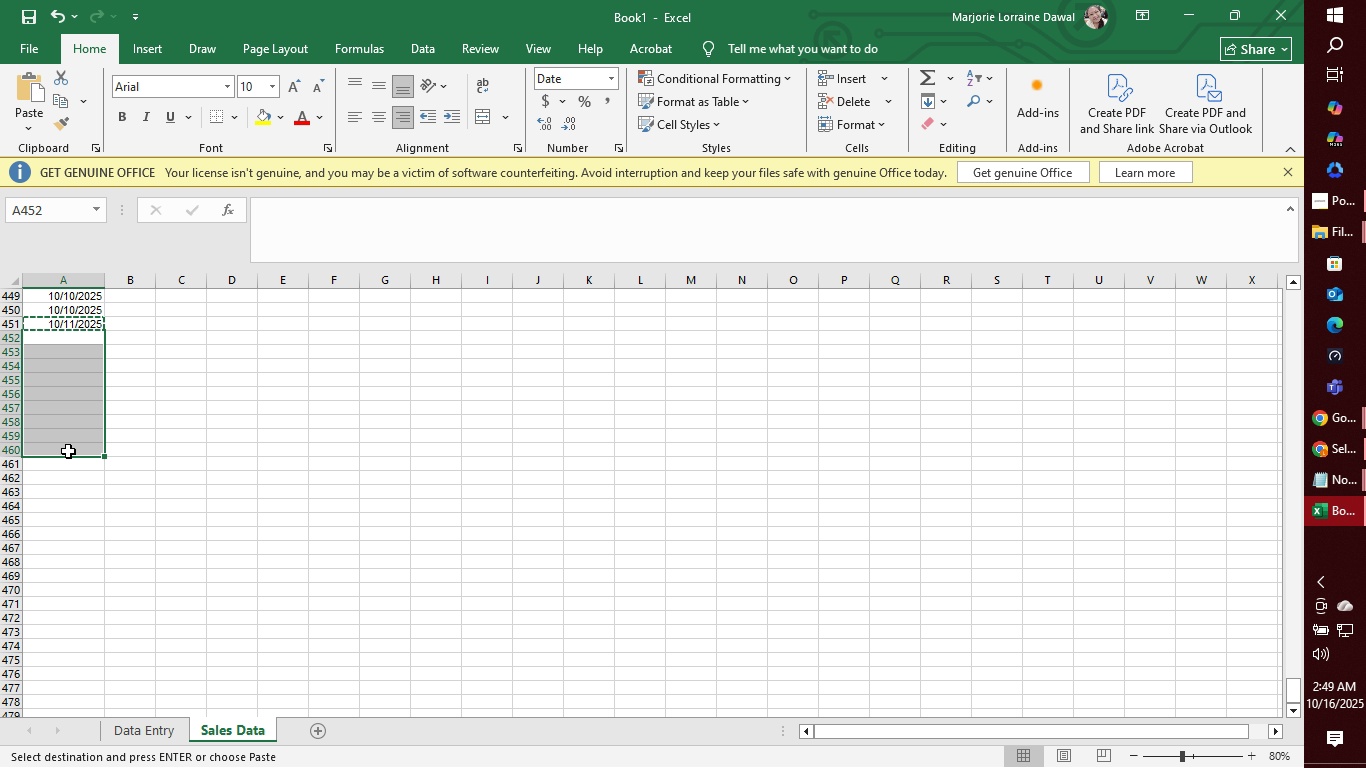 
key(Control+V)
 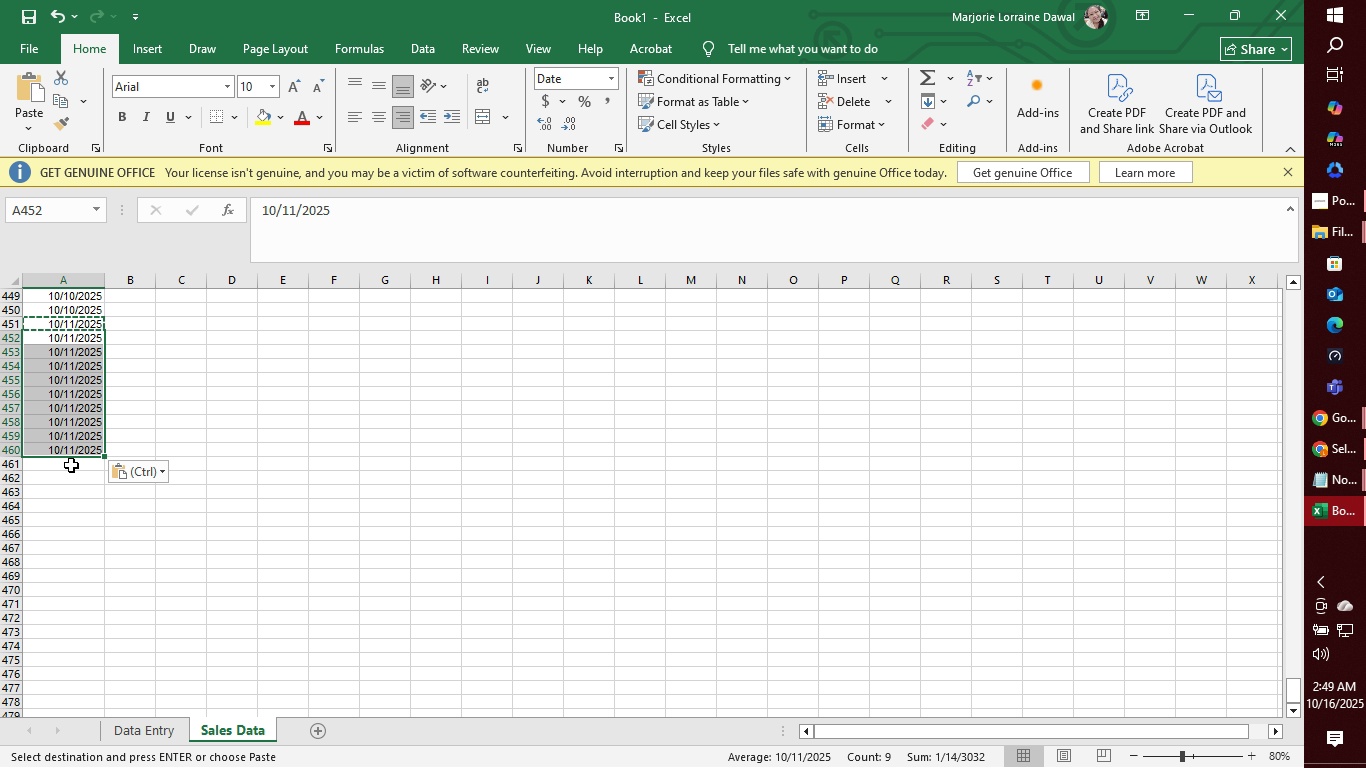 
left_click([71, 465])
 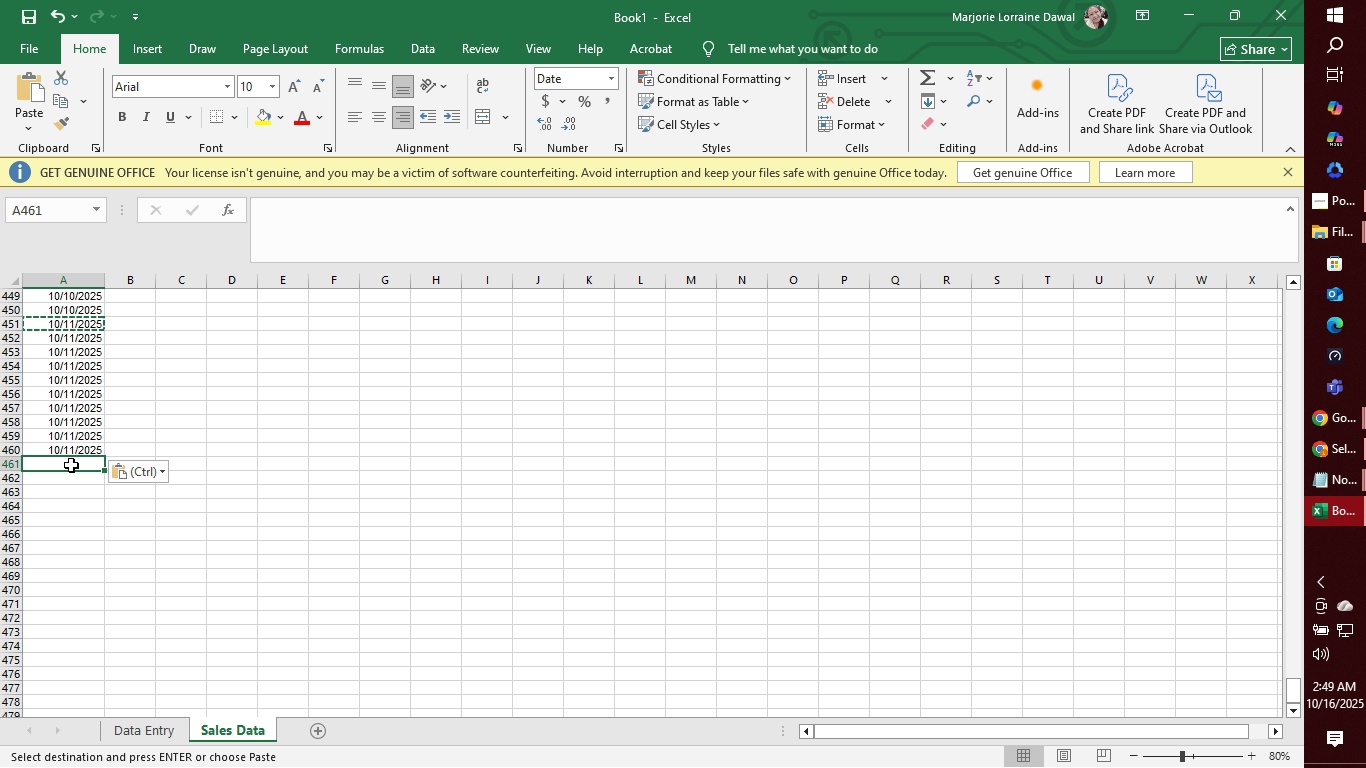 
type(10/12/2025)
 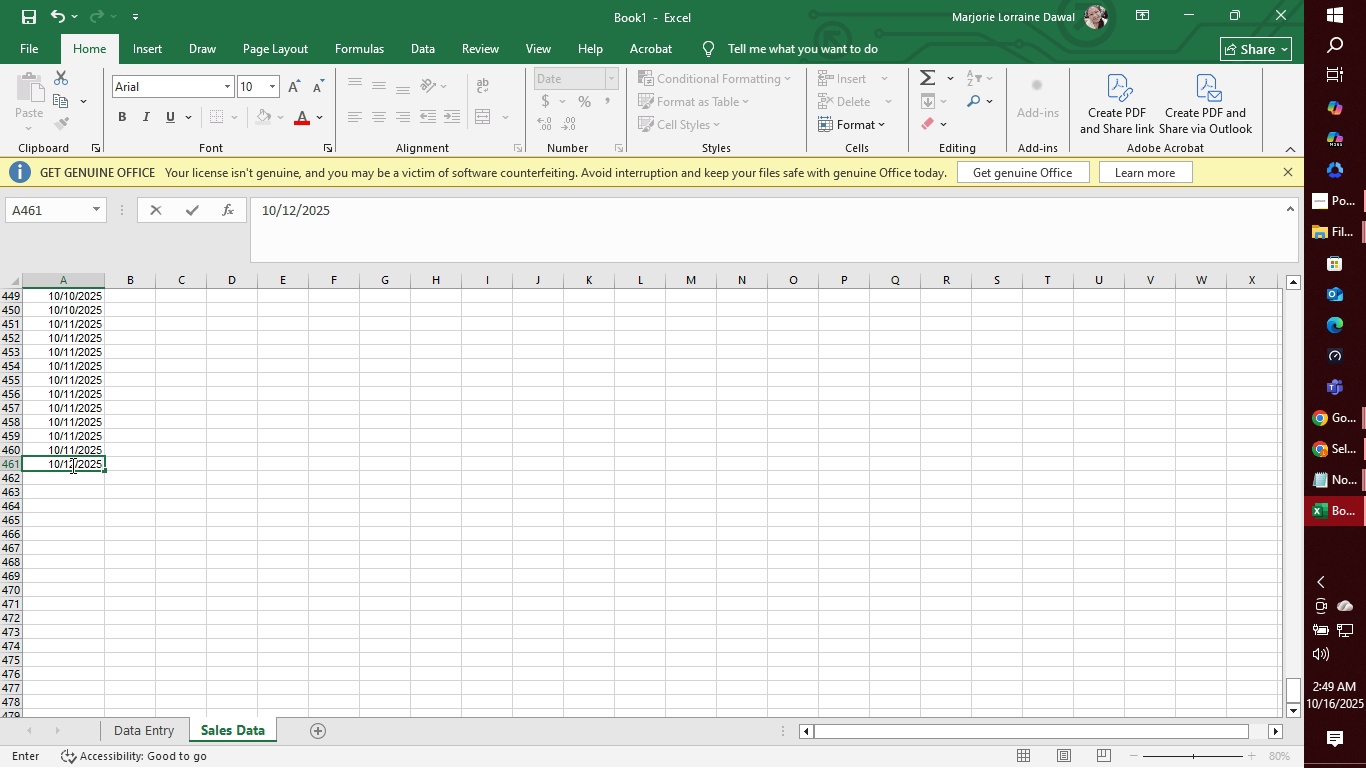 
wait(35.59)
 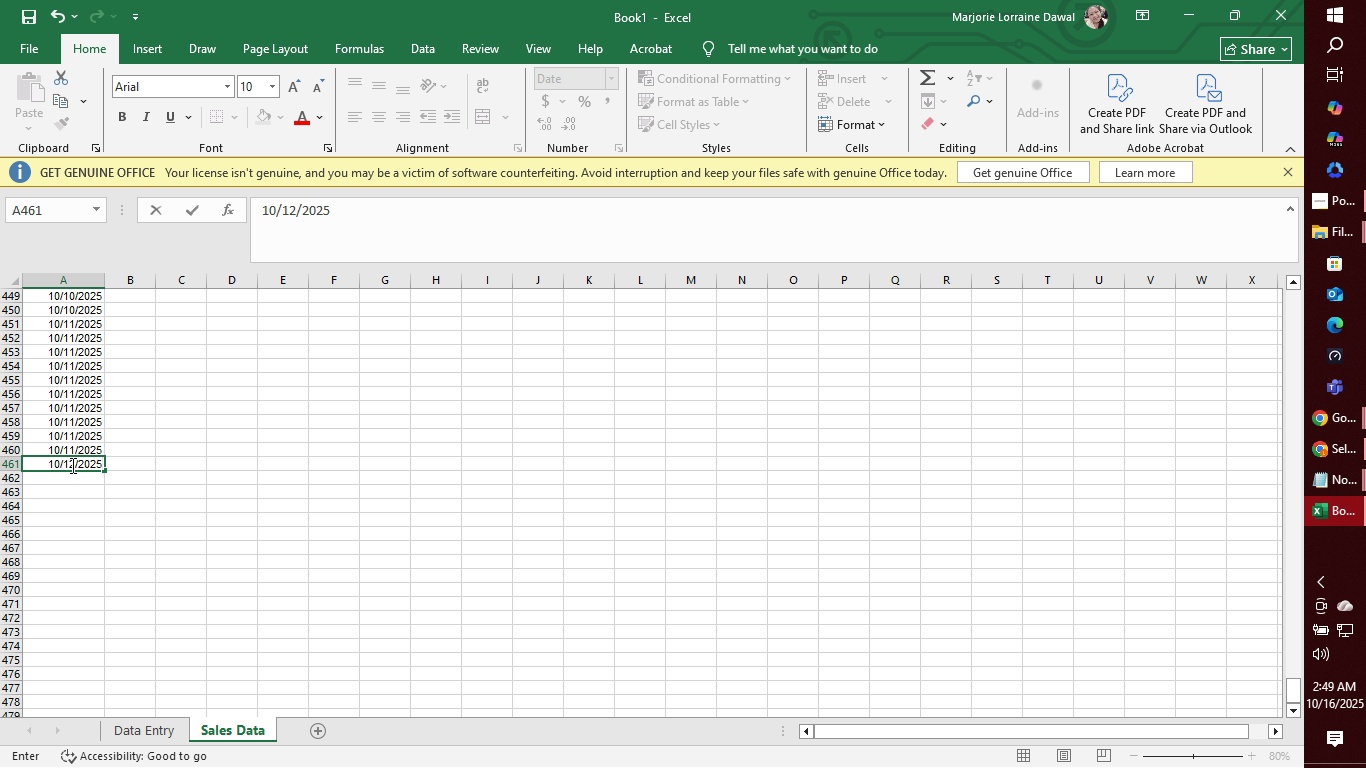 
left_click([82, 472])
 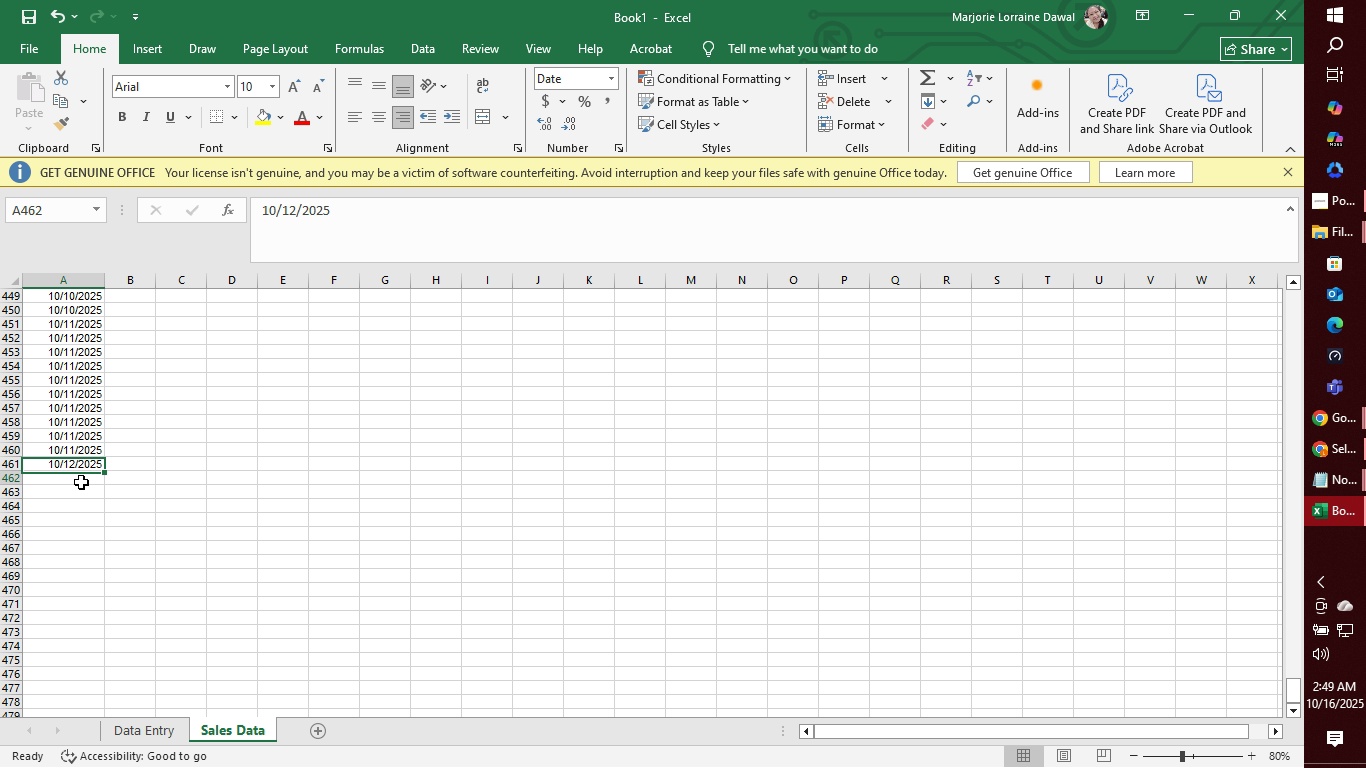 
left_click([81, 482])
 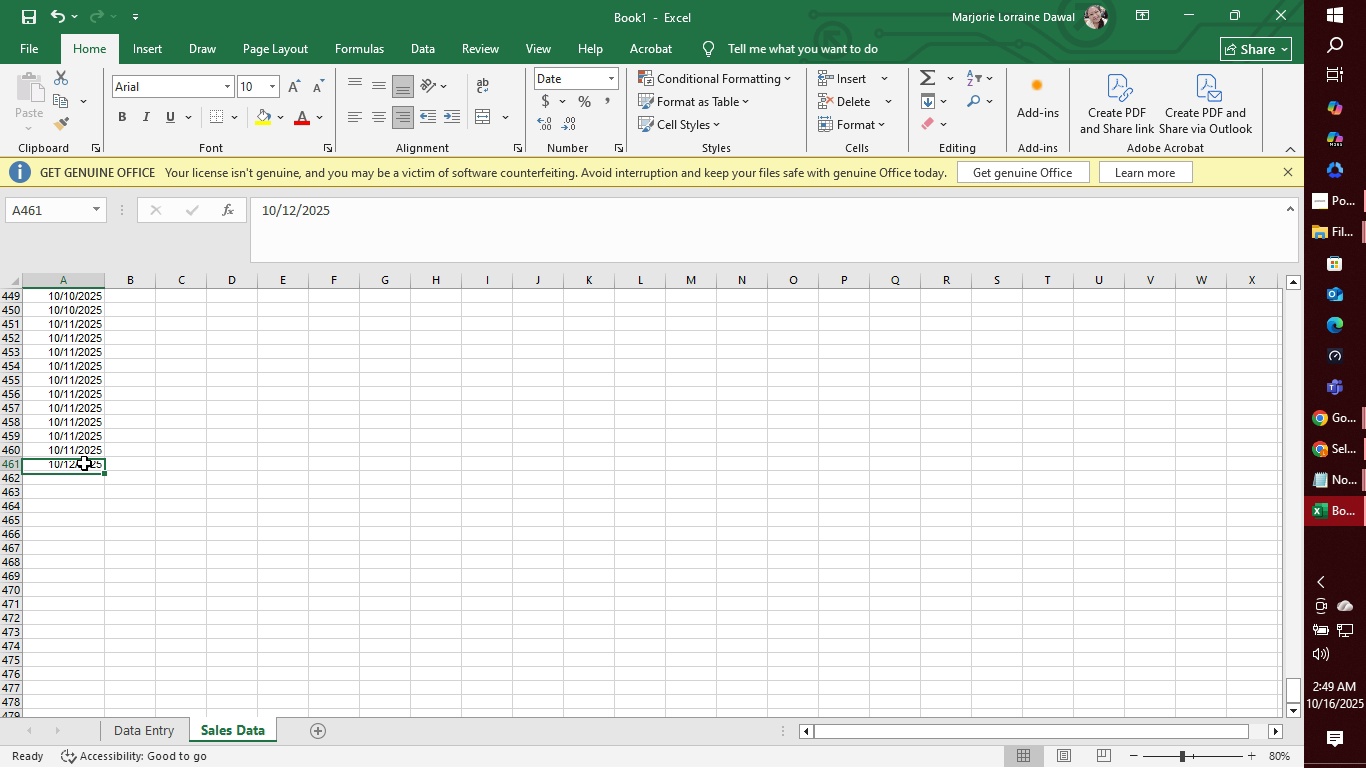 
left_click([84, 463])
 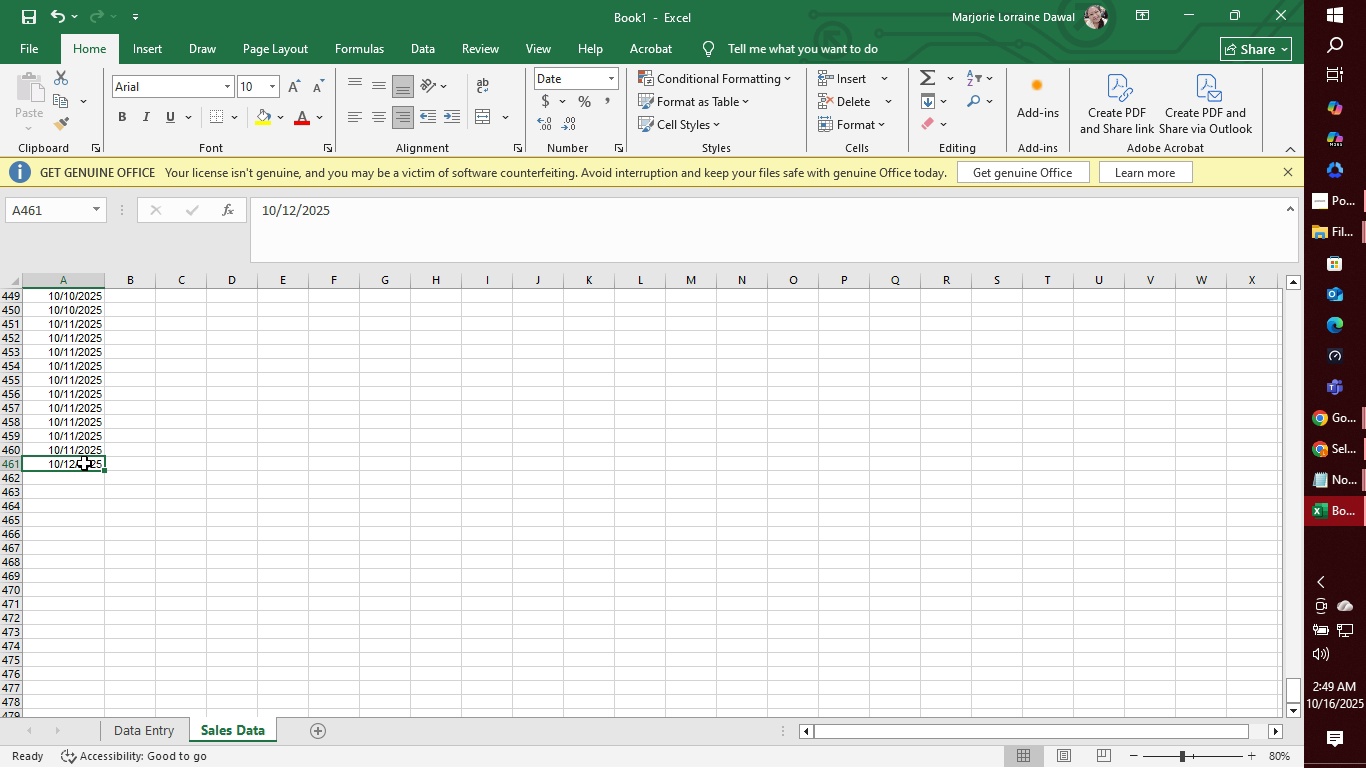 
key(Control+C)
 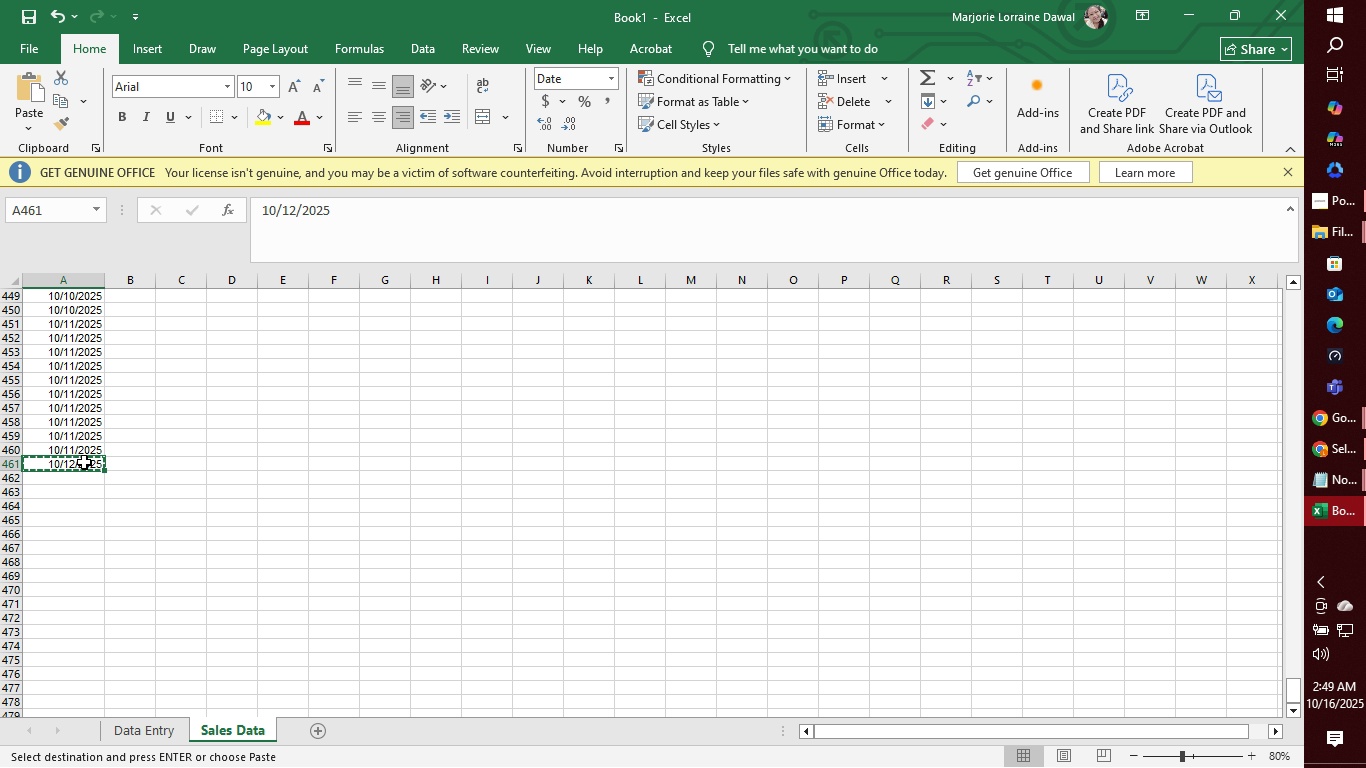 
wait(10.63)
 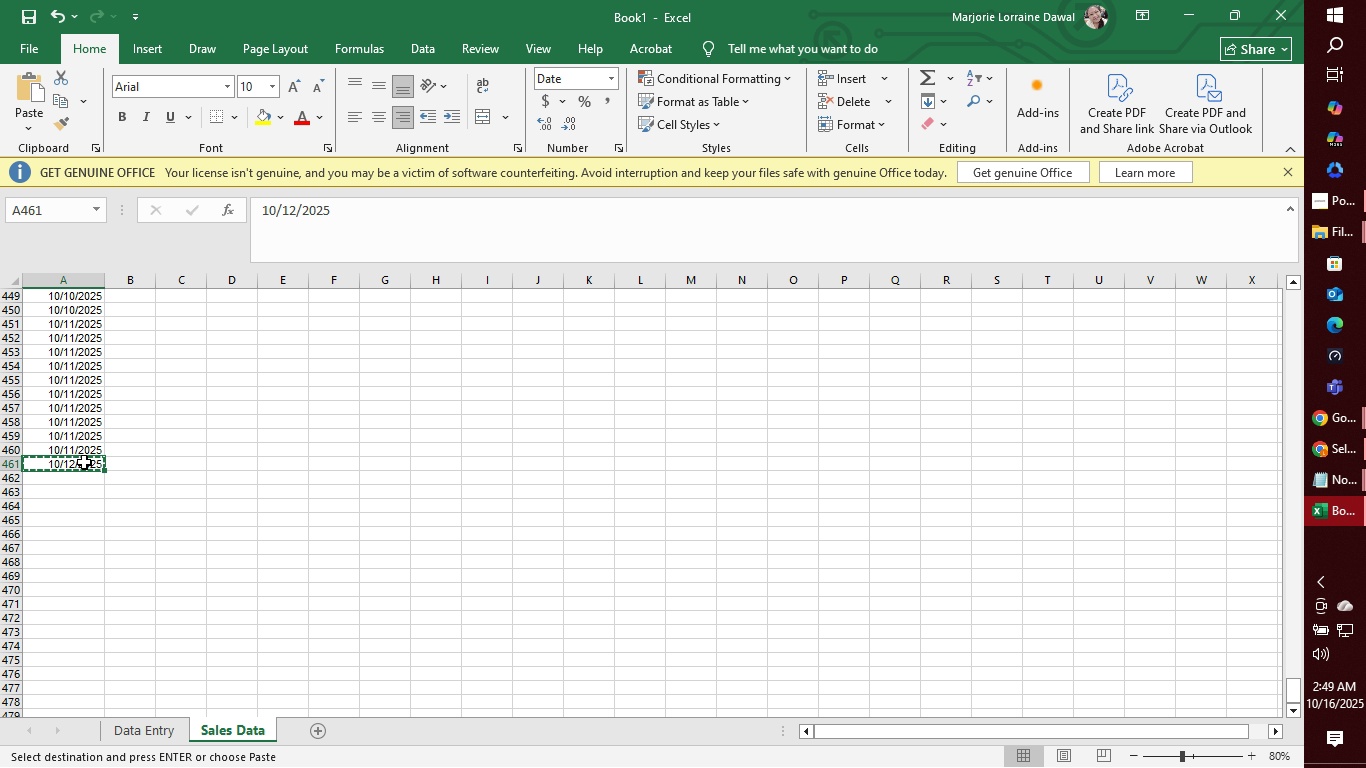 
left_click_drag(start_coordinate=[75, 476], to_coordinate=[67, 575])
 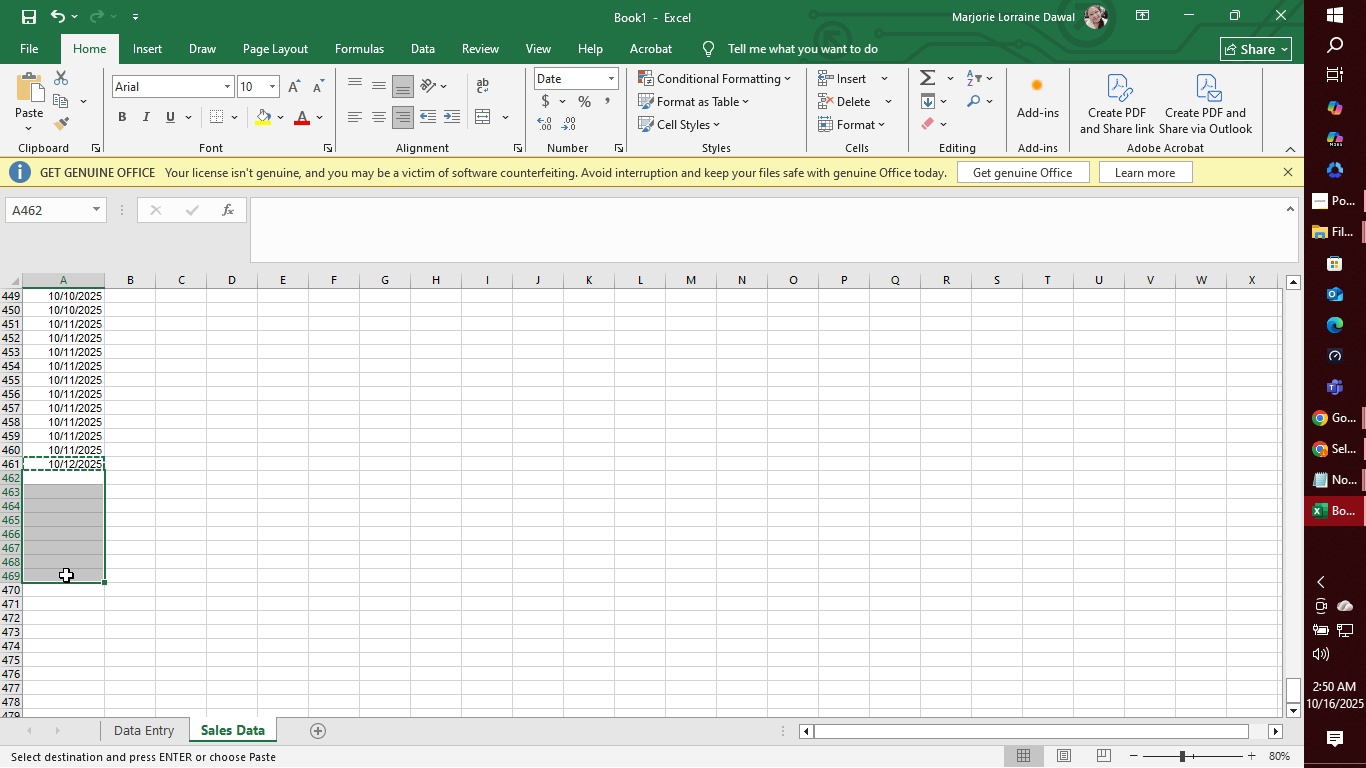 
key(Control+V)
 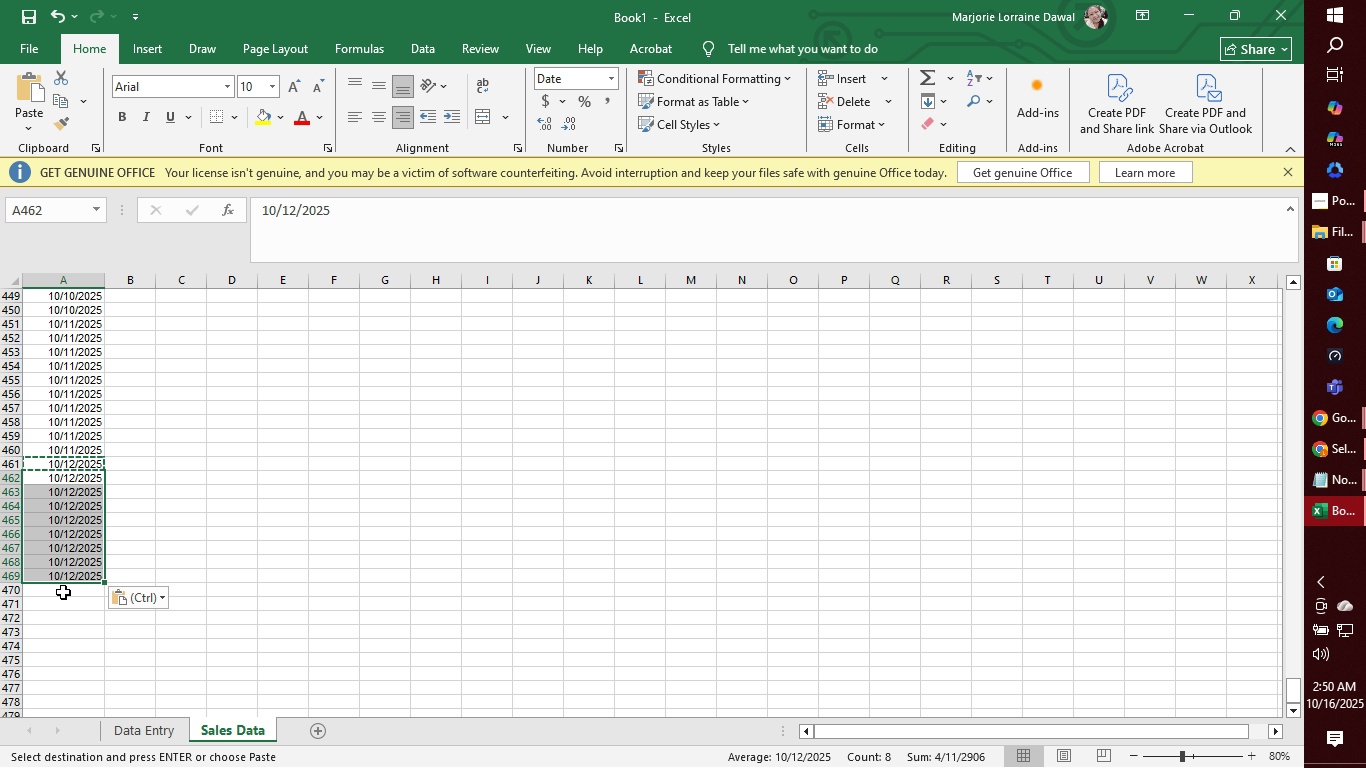 
left_click([63, 592])
 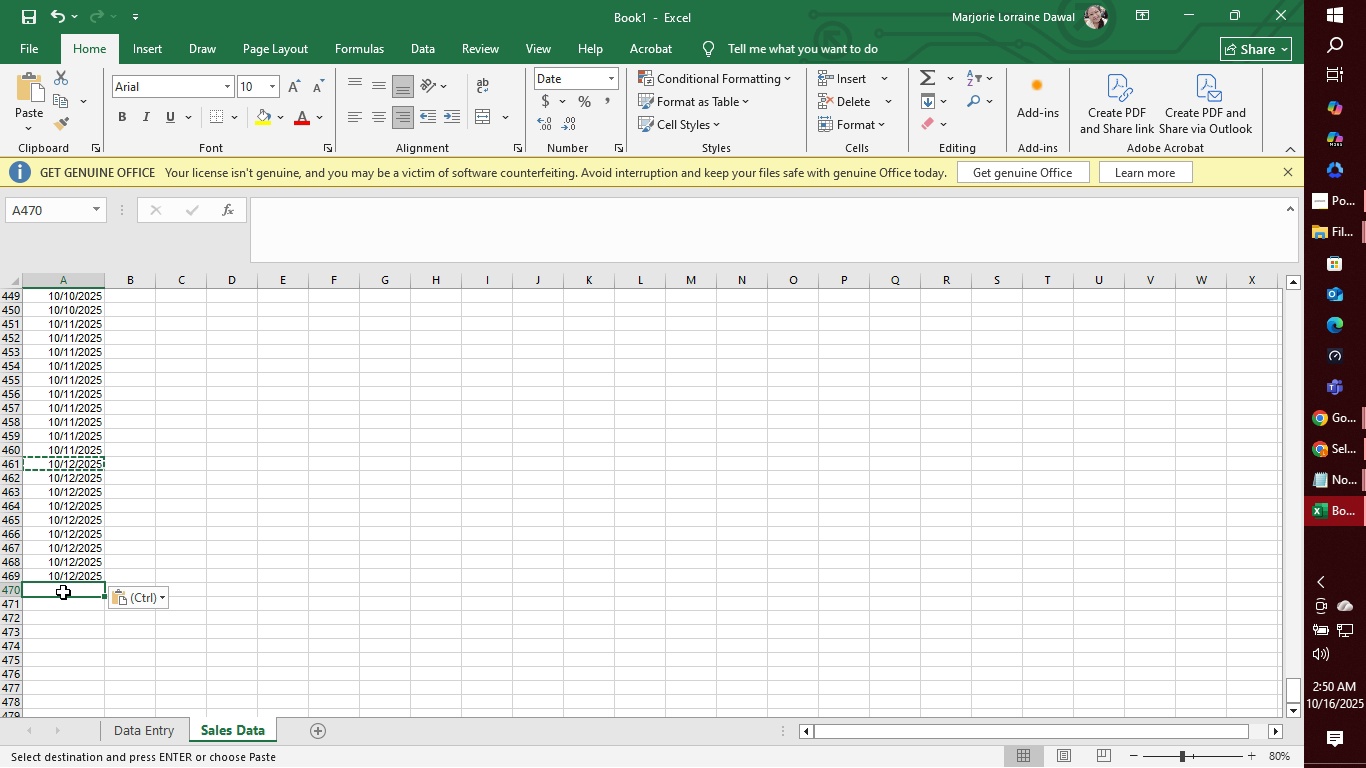 
type(10/13/2025)
 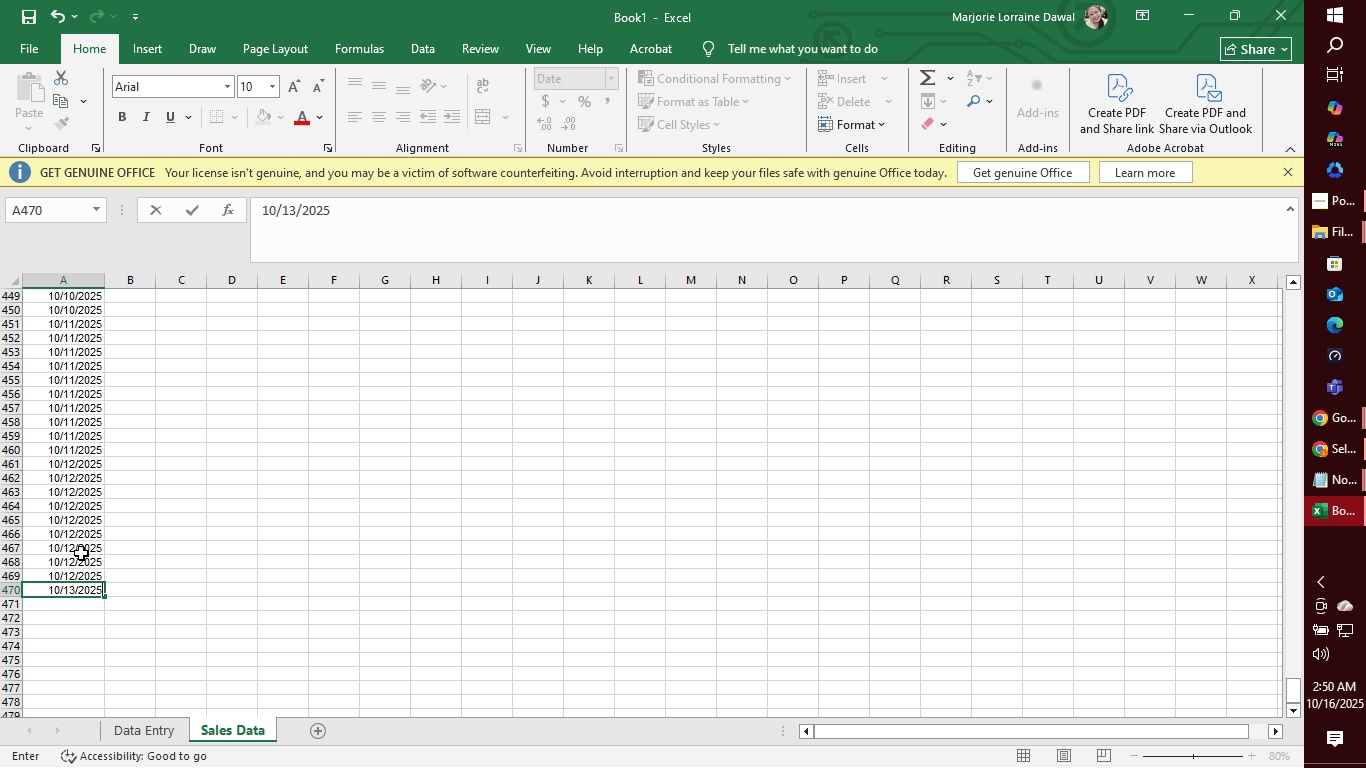 
left_click([79, 565])
 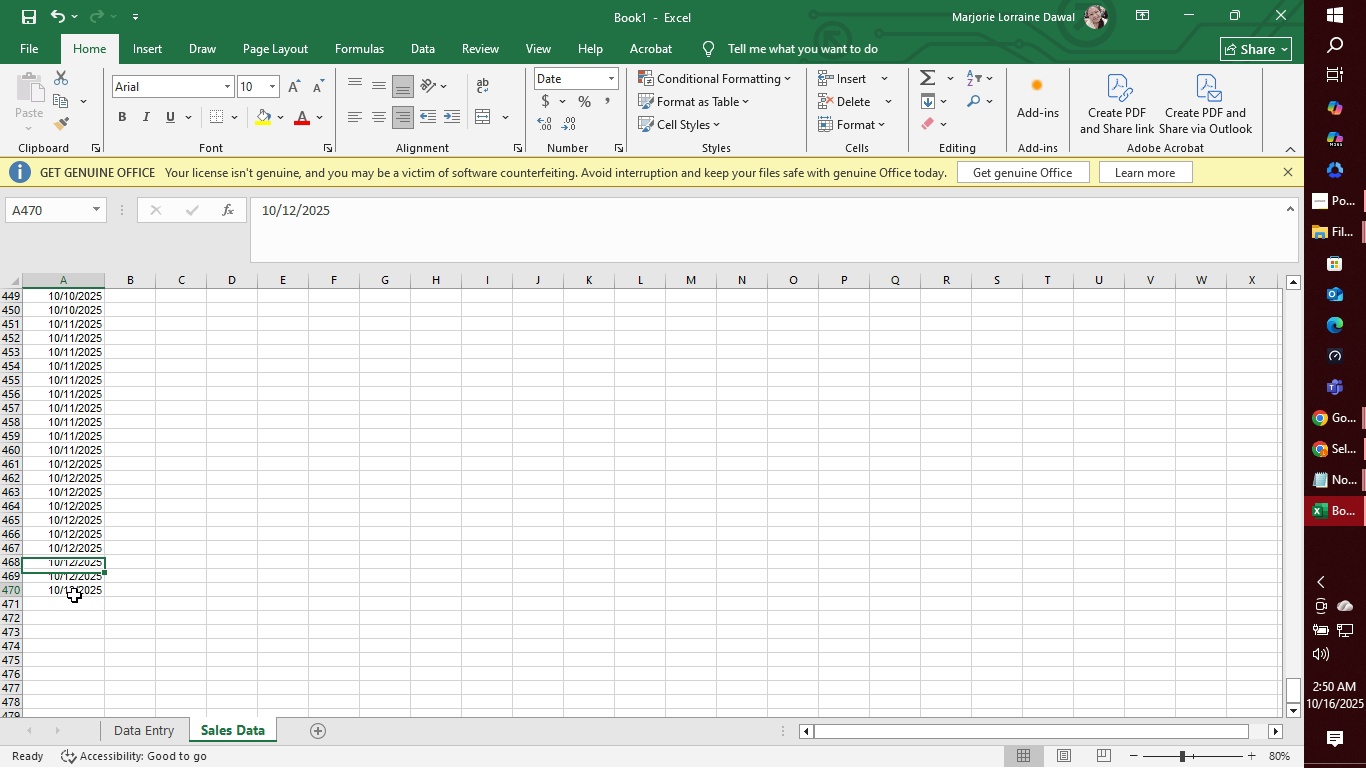 
left_click([74, 595])
 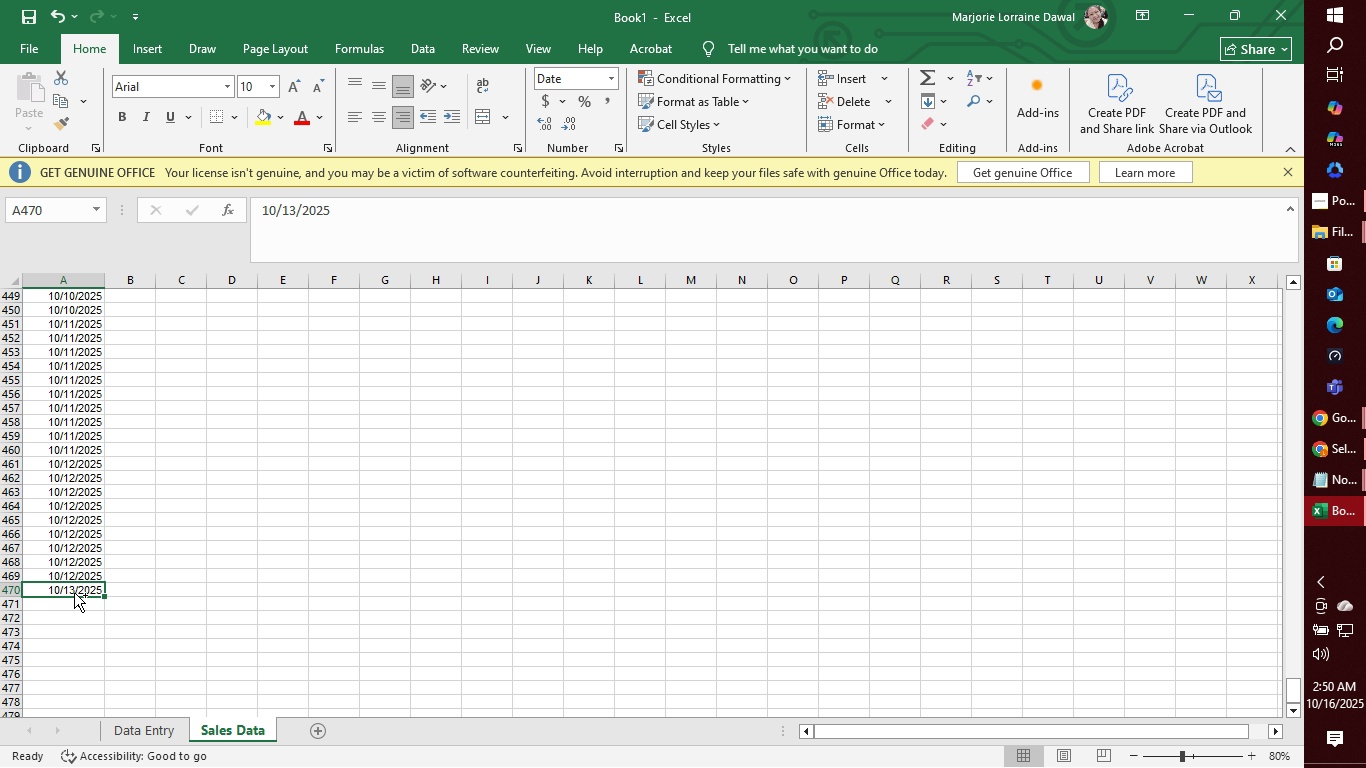 
key(Control+C)
 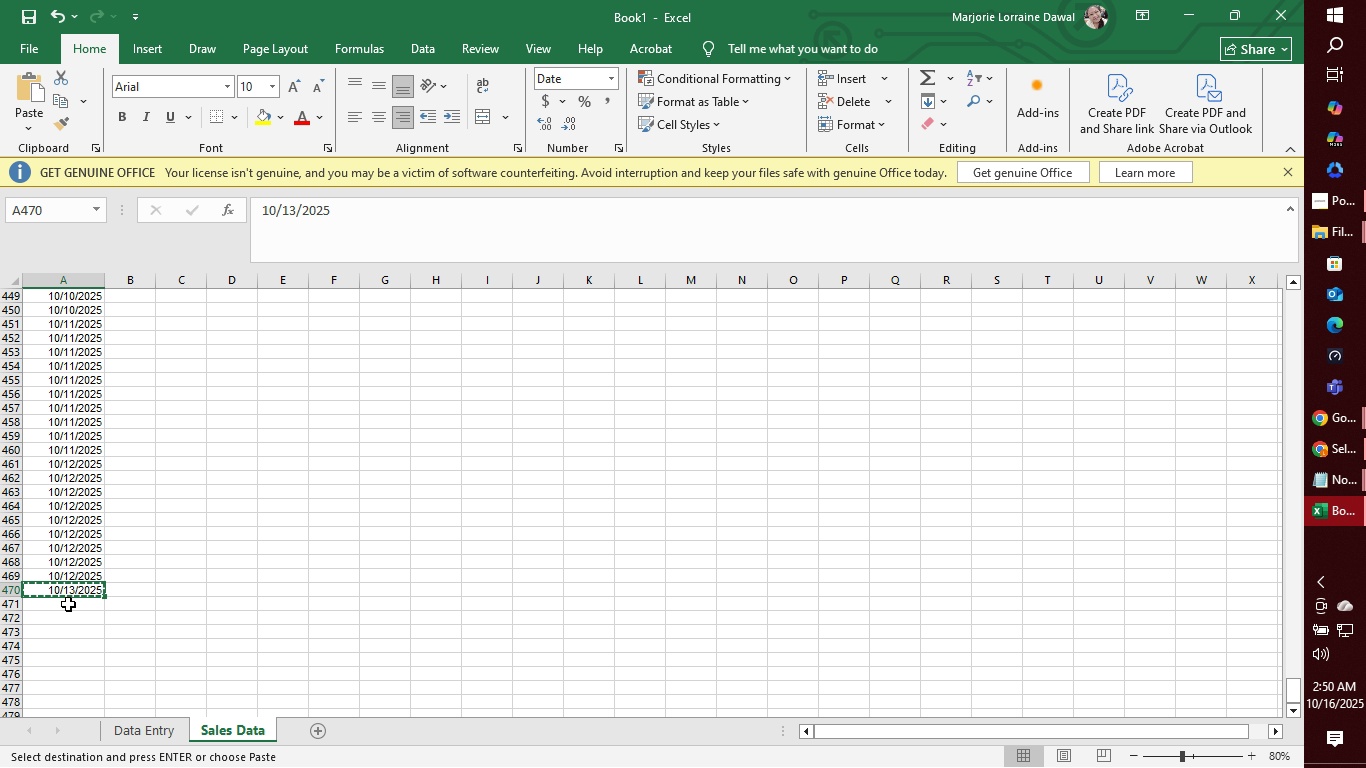 
wait(7.32)
 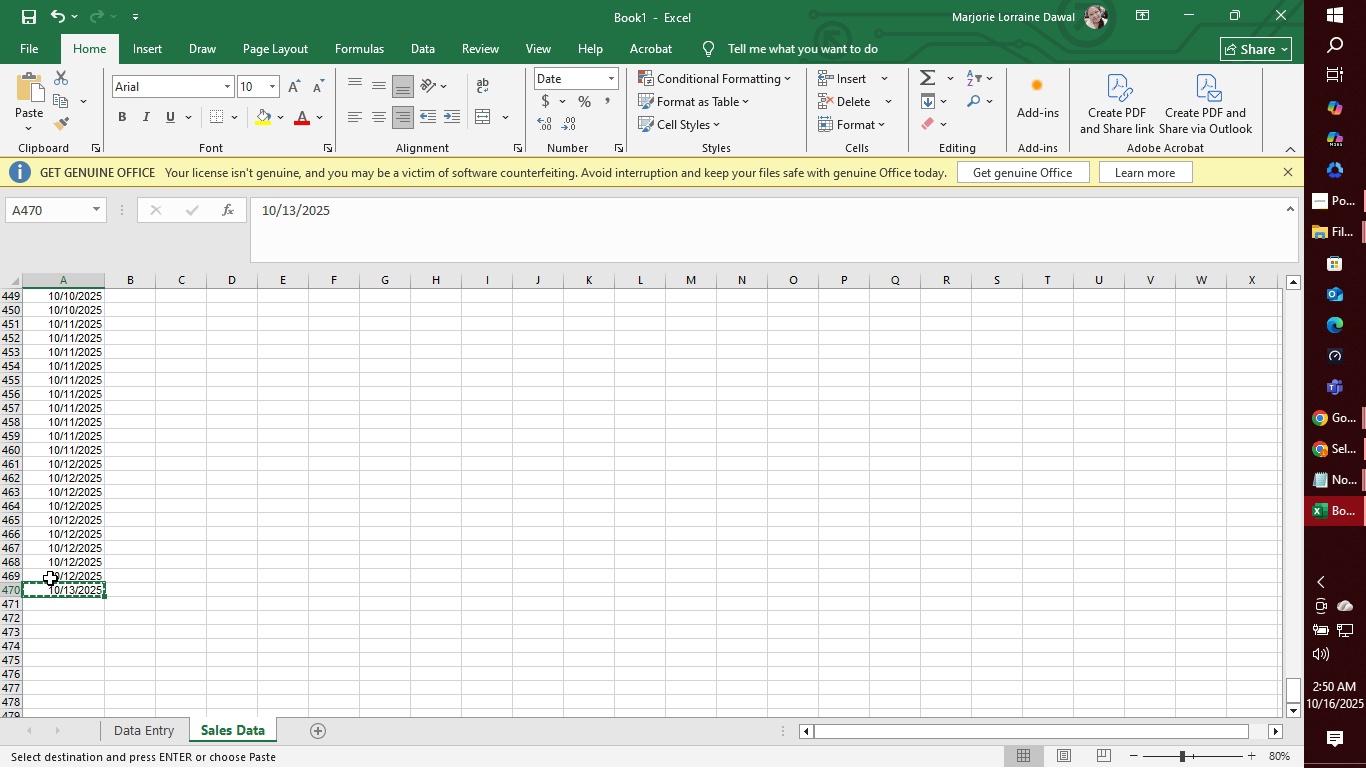 
left_click_drag(start_coordinate=[70, 606], to_coordinate=[71, 640])
 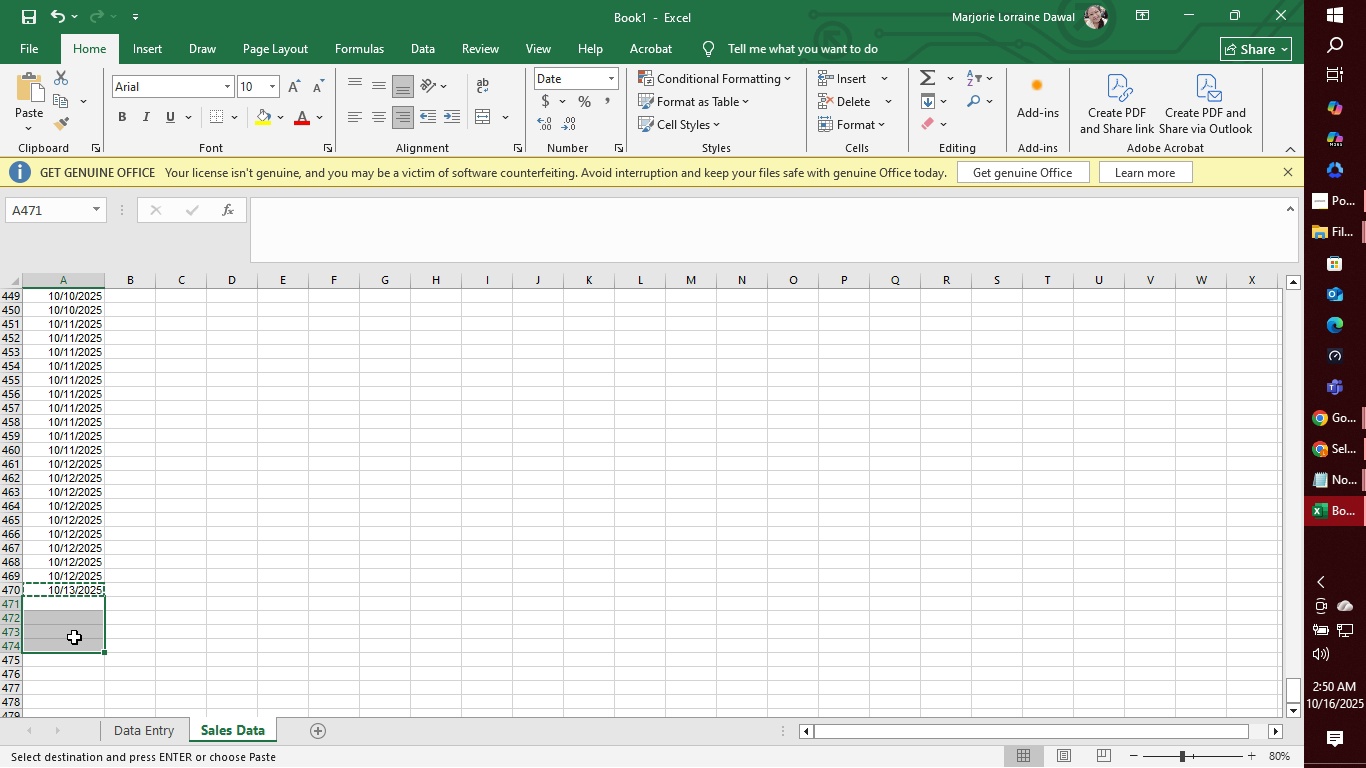 
key(Control+V)
 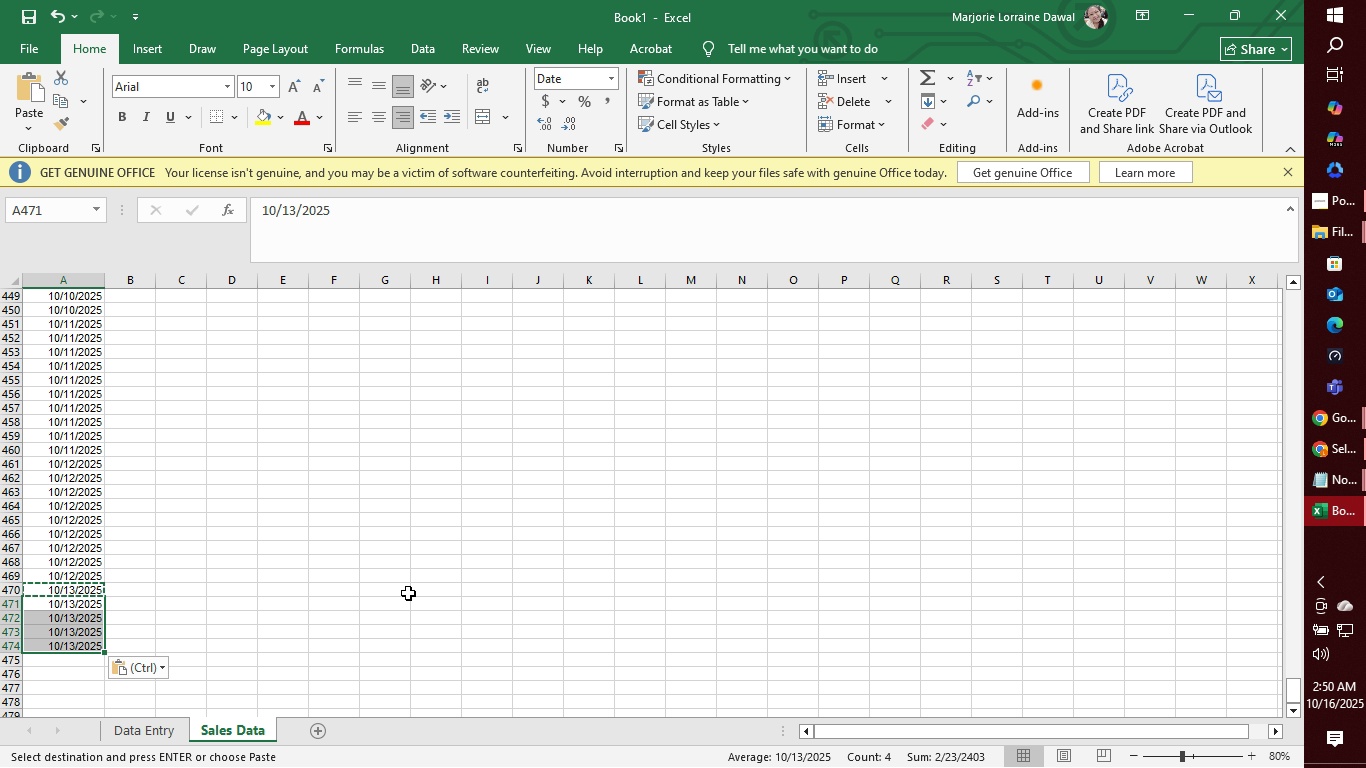 
wait(8.99)
 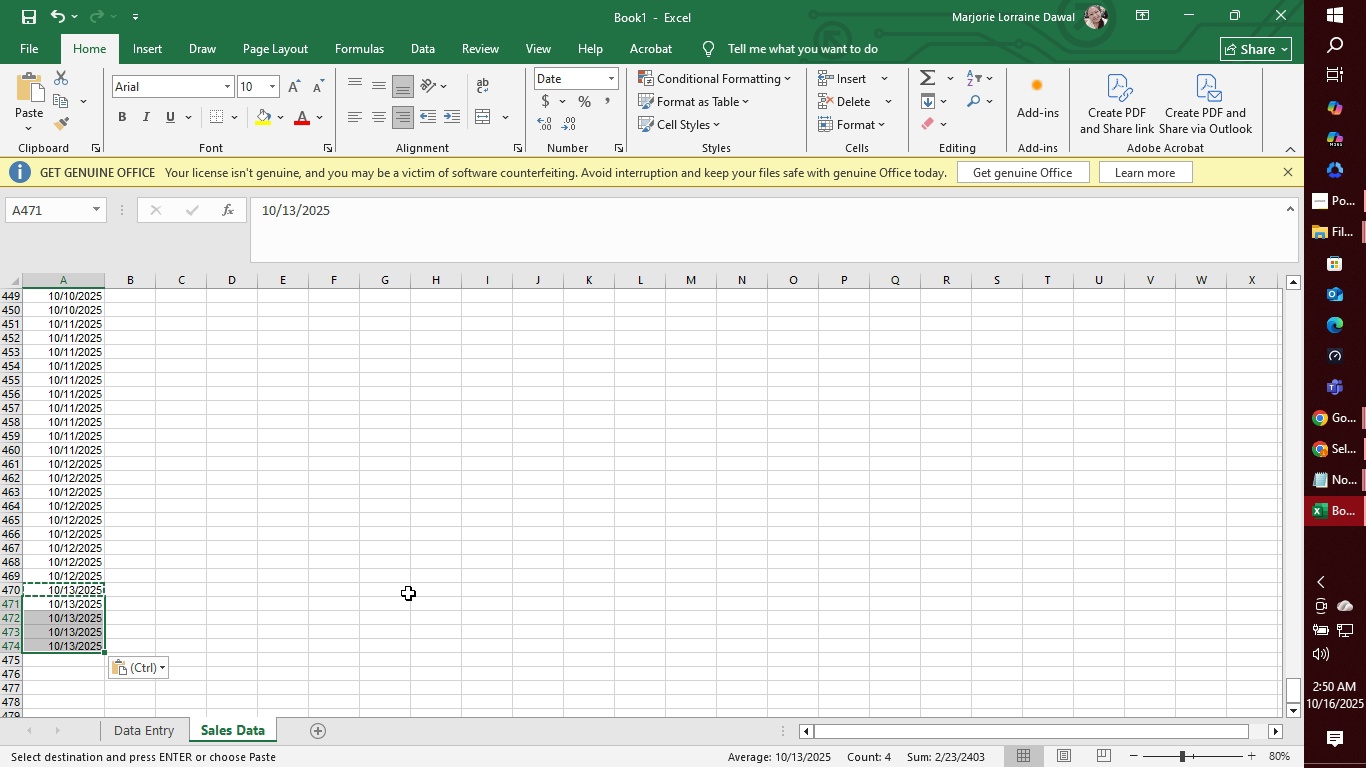 
left_click([139, 617])
 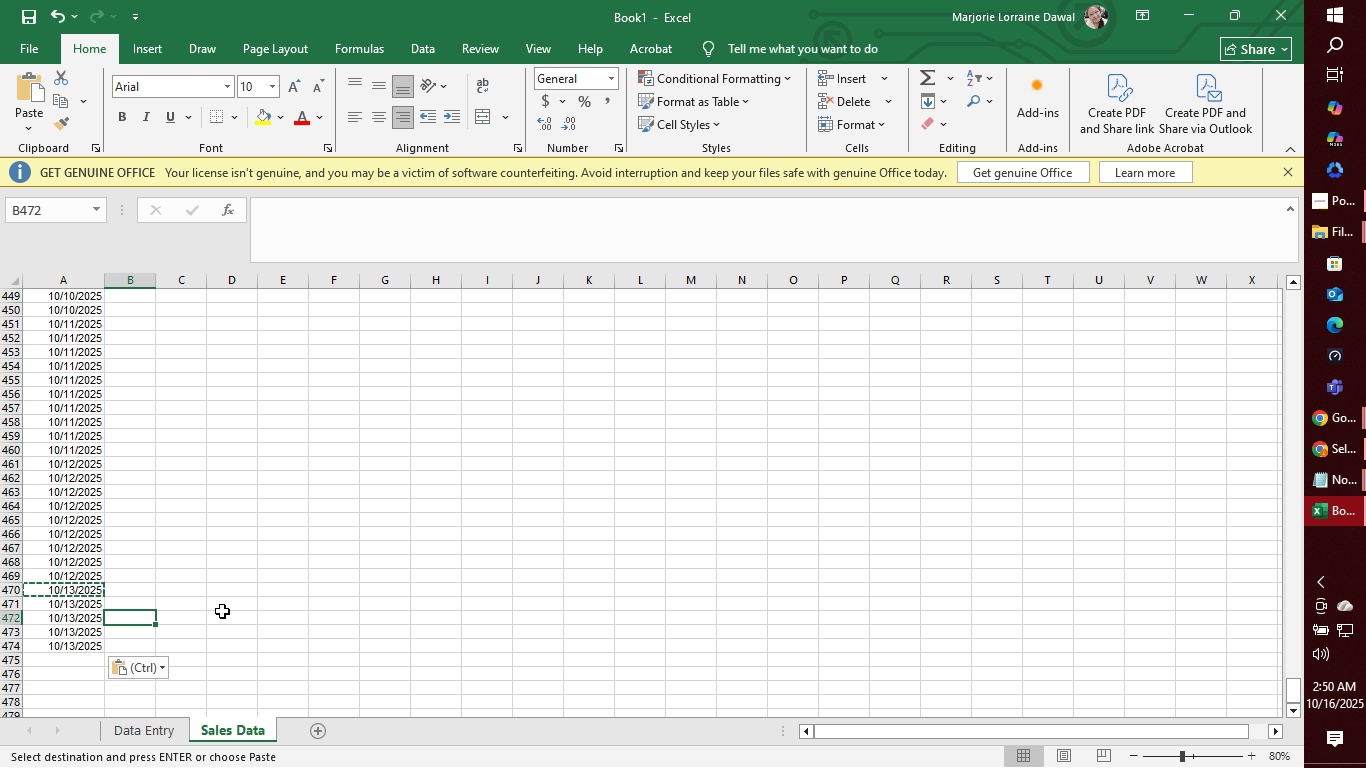 
scroll: coordinate [217, 610], scroll_direction: up, amount: 14.0
 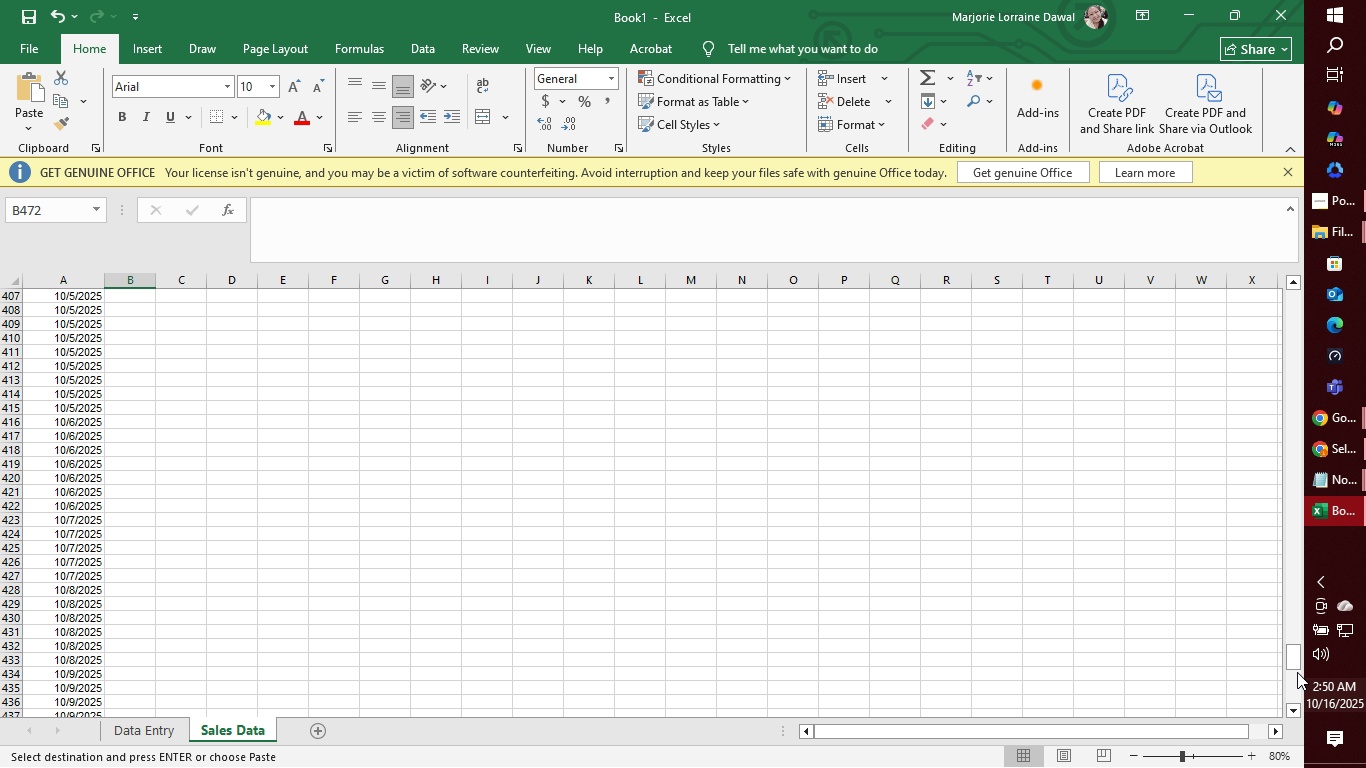 
left_click_drag(start_coordinate=[1291, 658], to_coordinate=[1279, 287])
 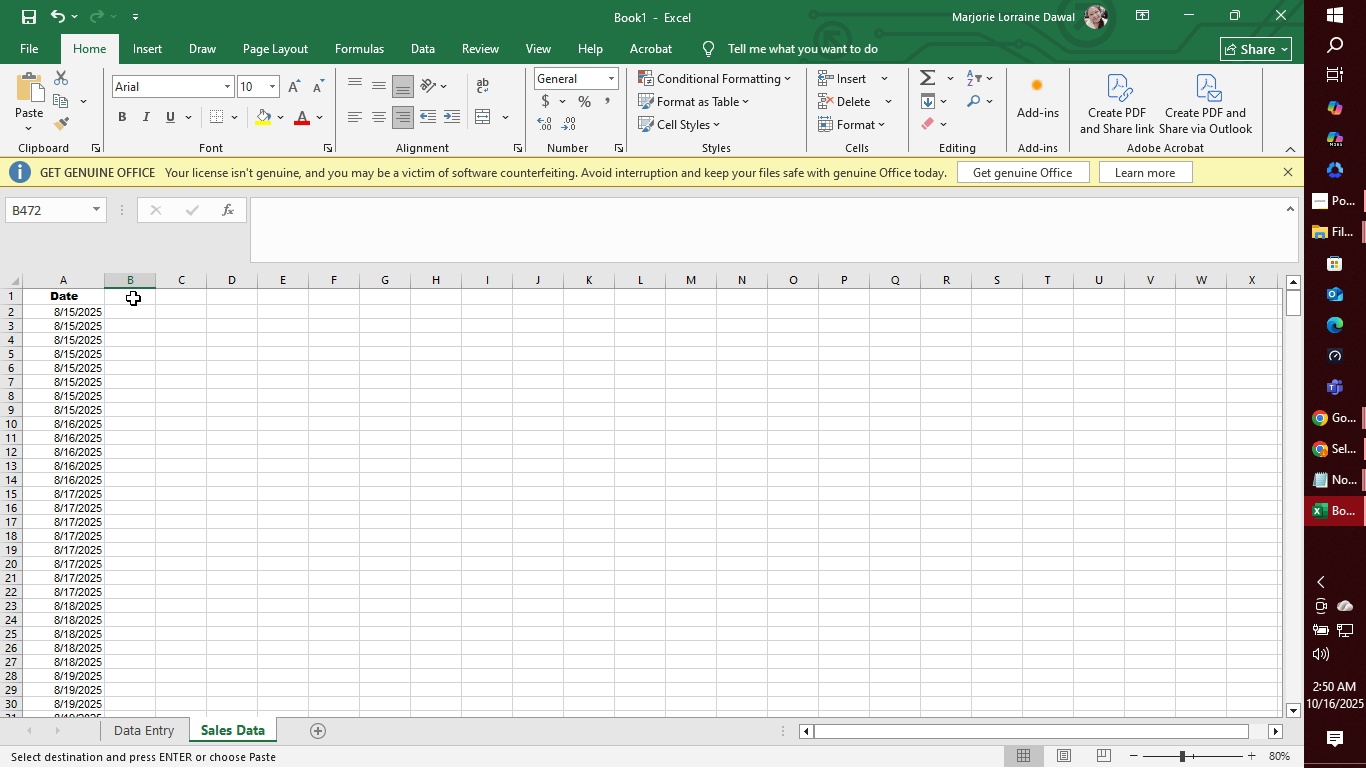 
left_click([133, 298])
 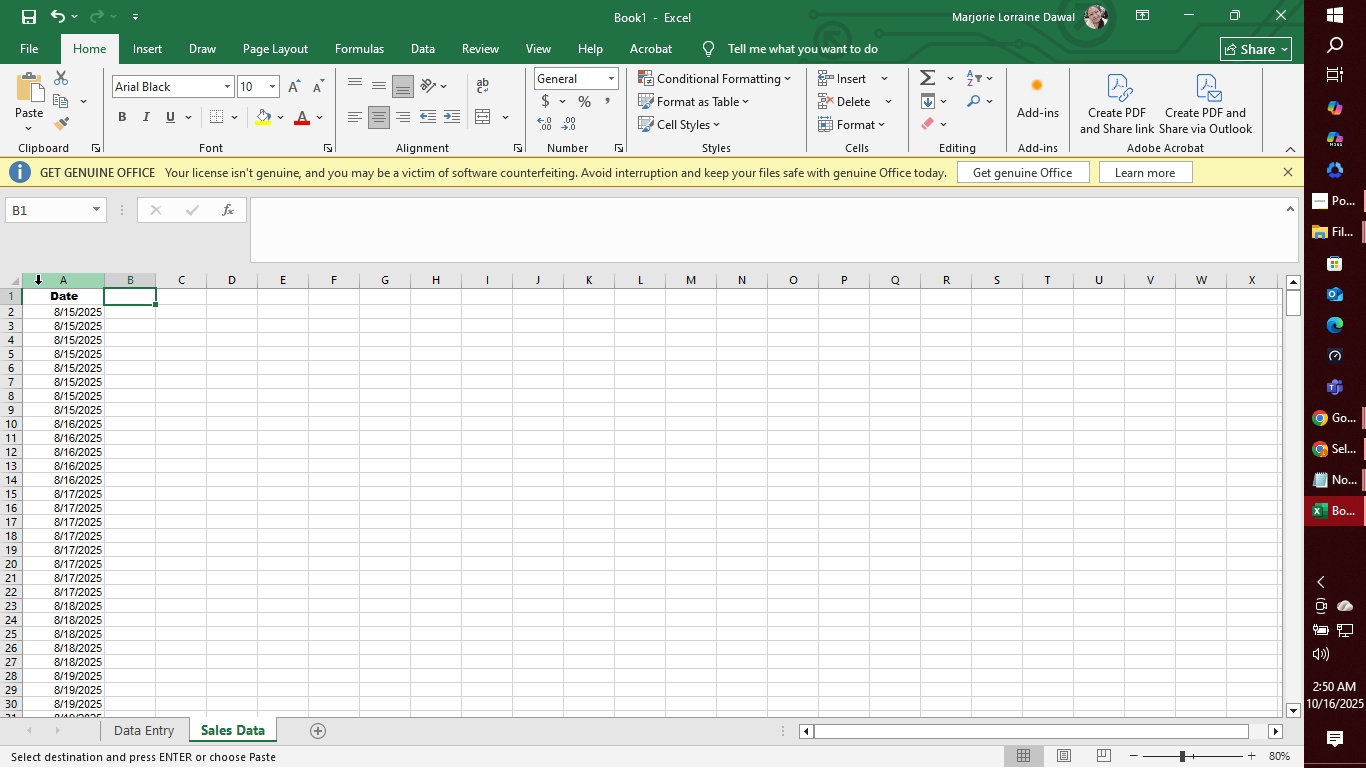 
wait(5.32)
 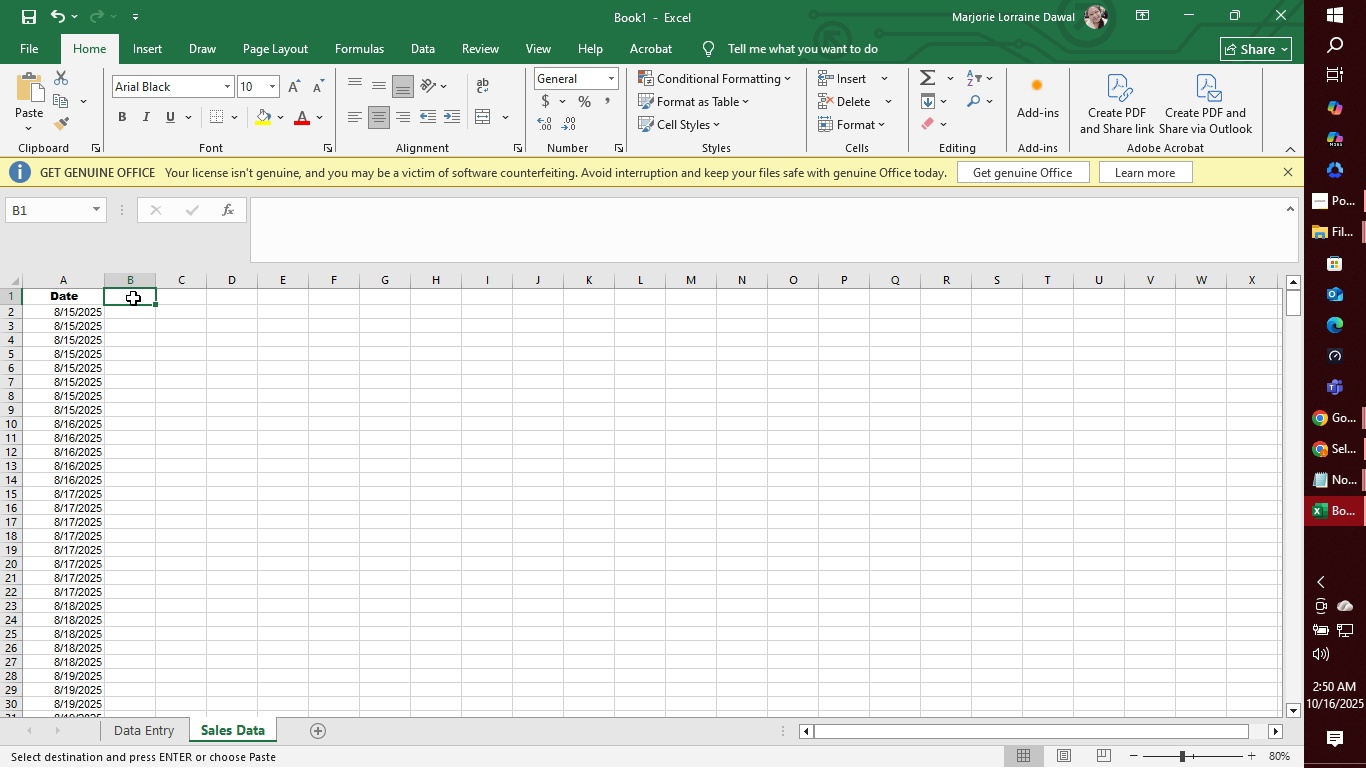 
double_click([48, 279])
 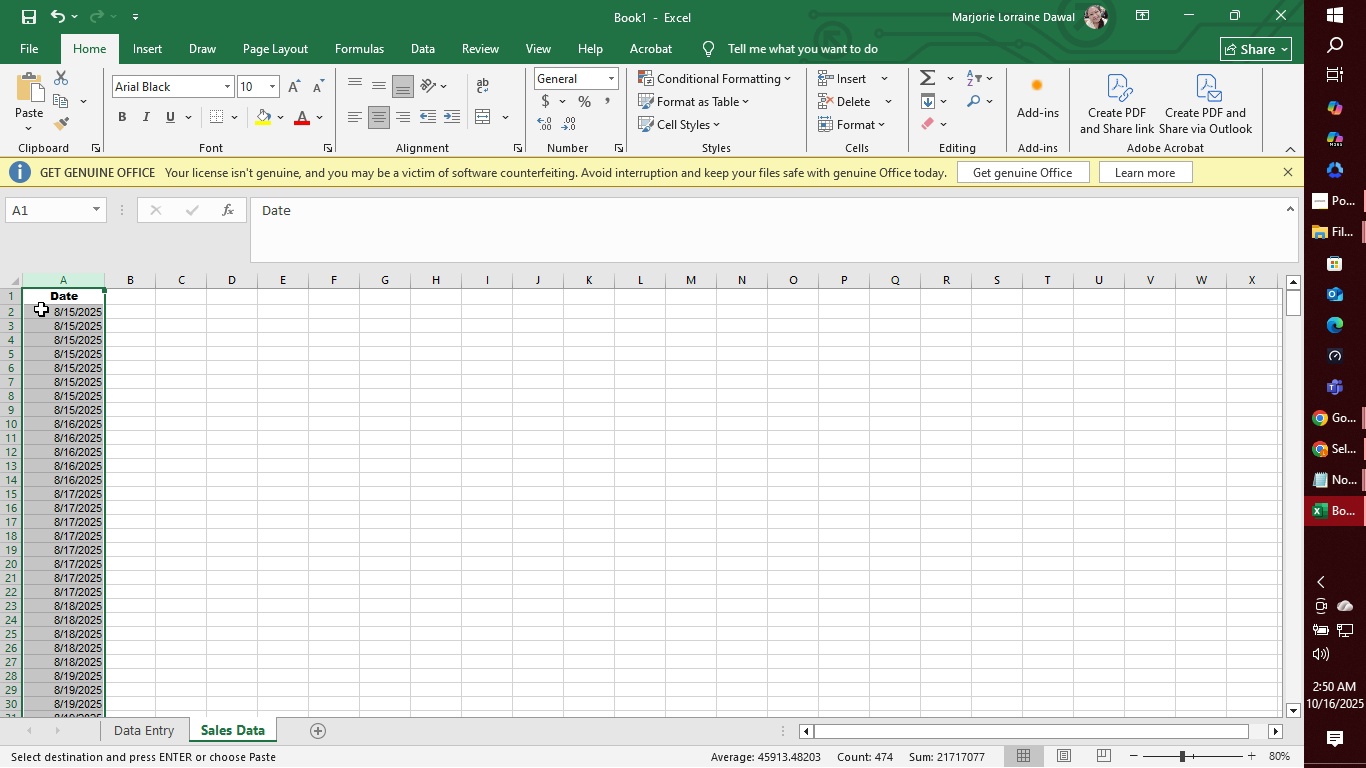 
hold_key(key=ControlLeft, duration=1.08)
left_click([42, 297])
 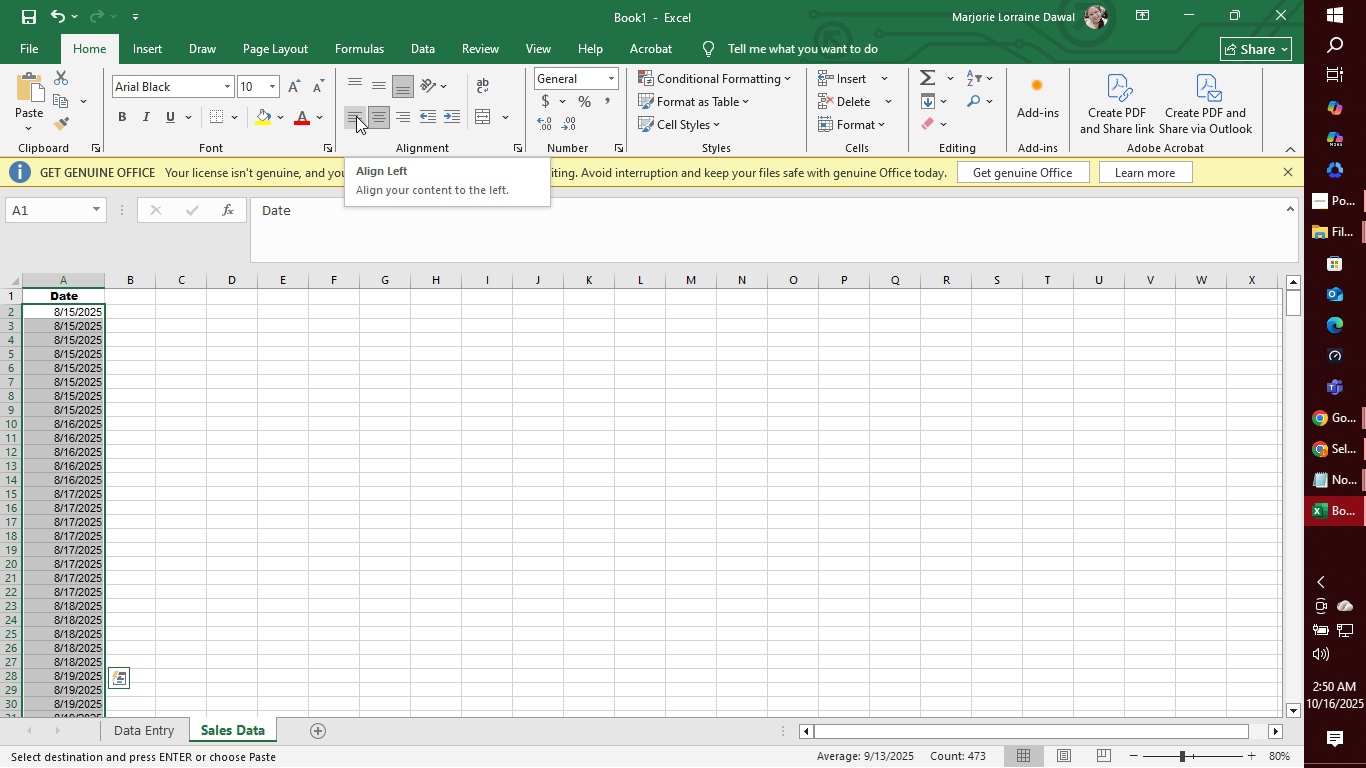 
wait(5.22)
 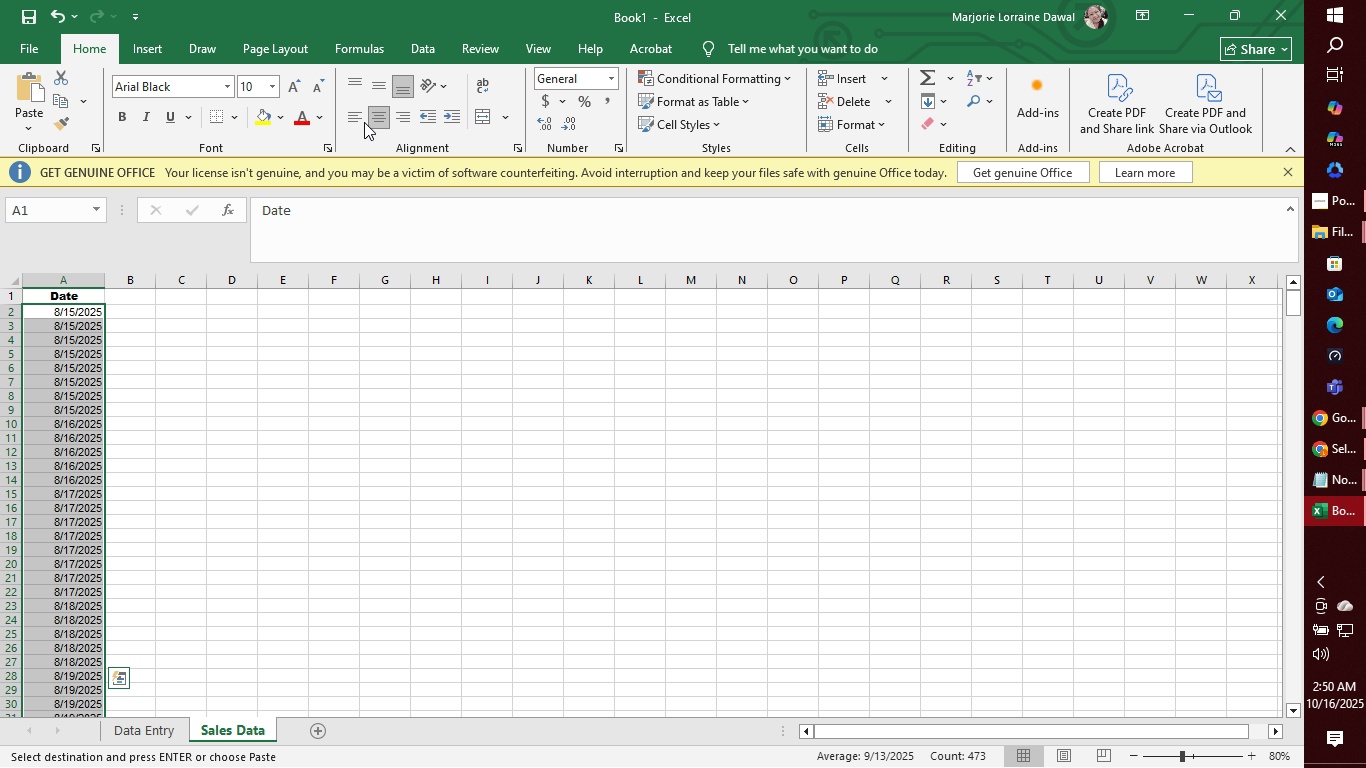 
left_click([122, 316])
 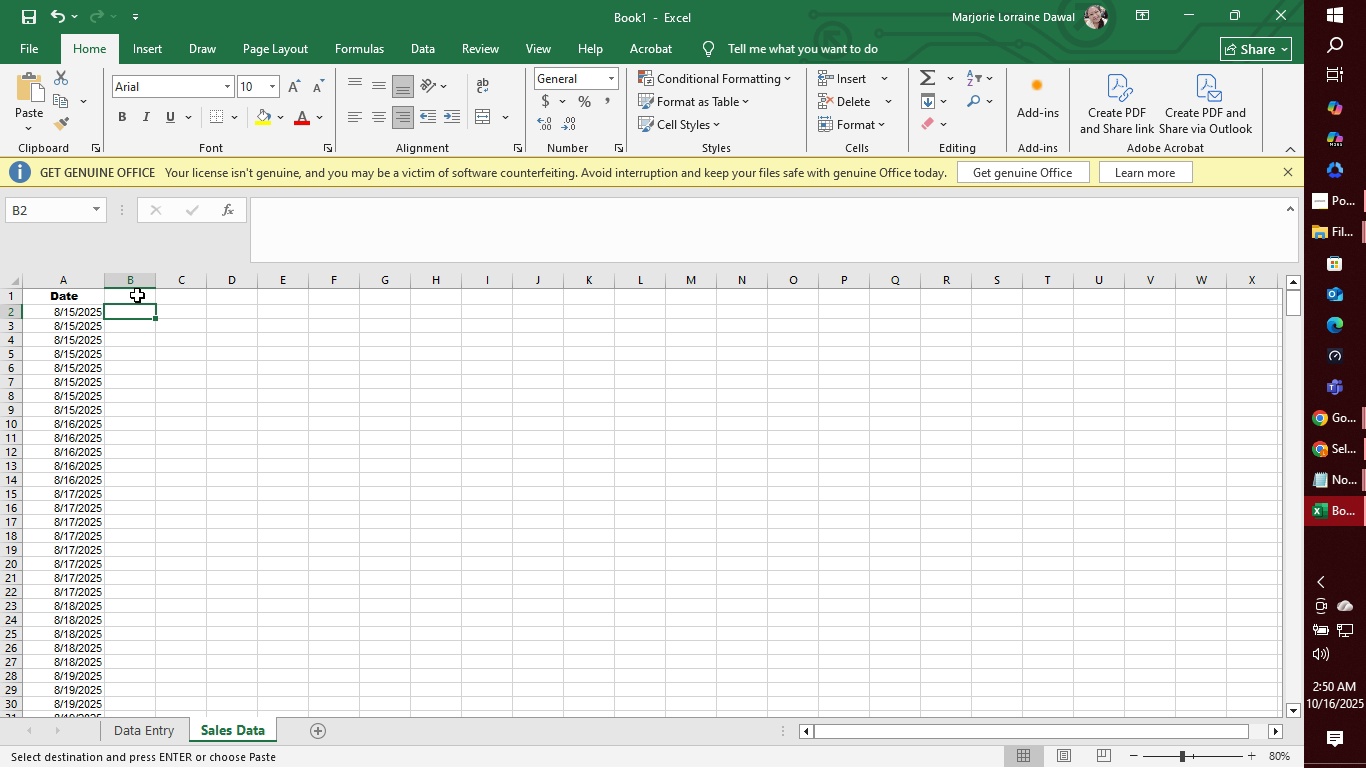 
left_click([142, 272])
 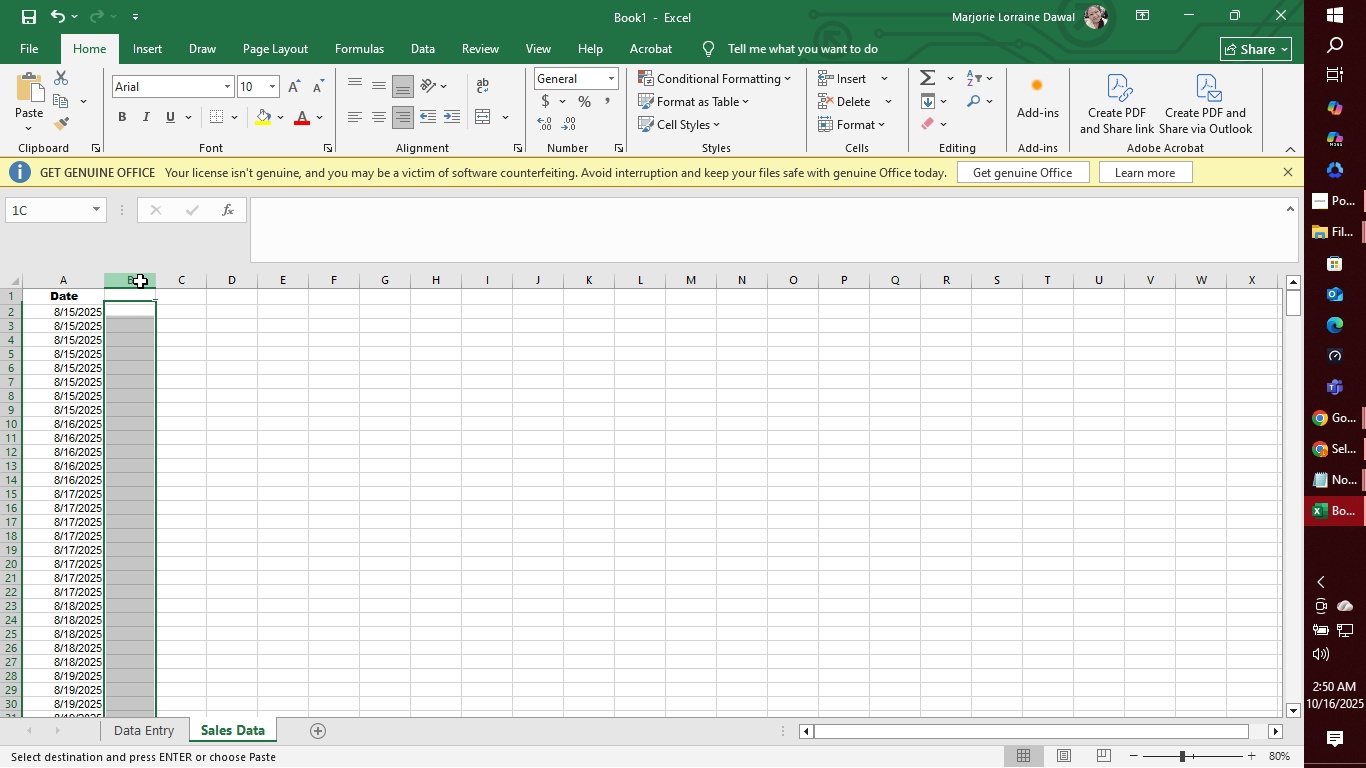 
left_click([140, 281])
 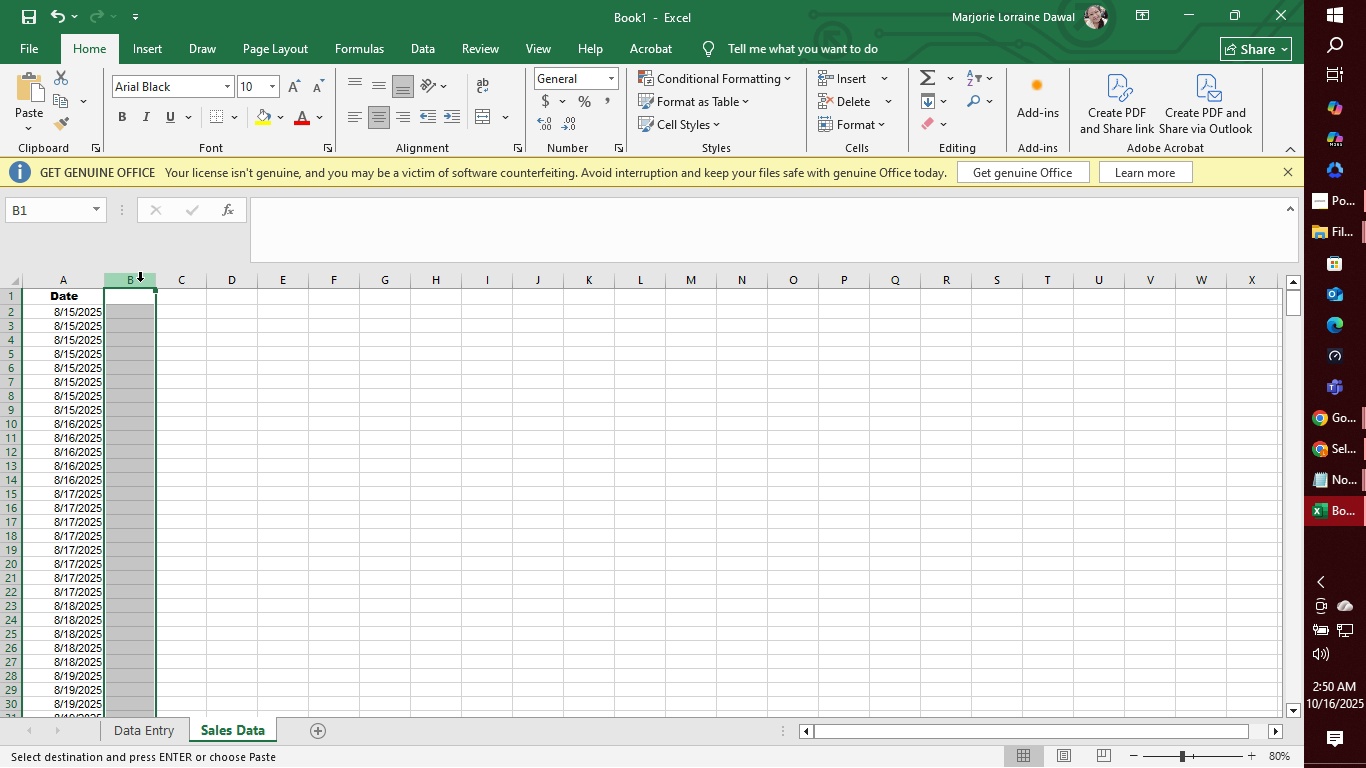 
hold_key(key=ControlLeft, duration=0.95)
left_click([137, 296])
 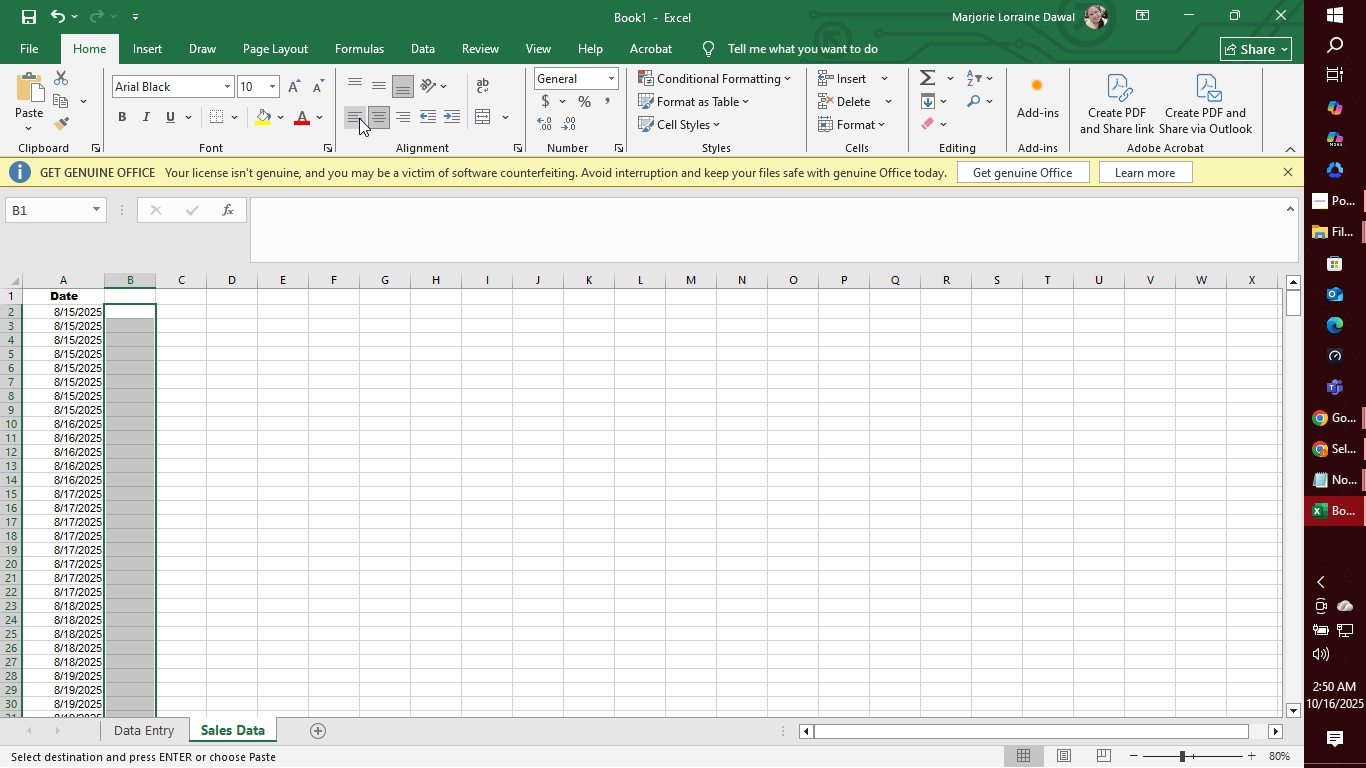 
left_click([358, 116])
 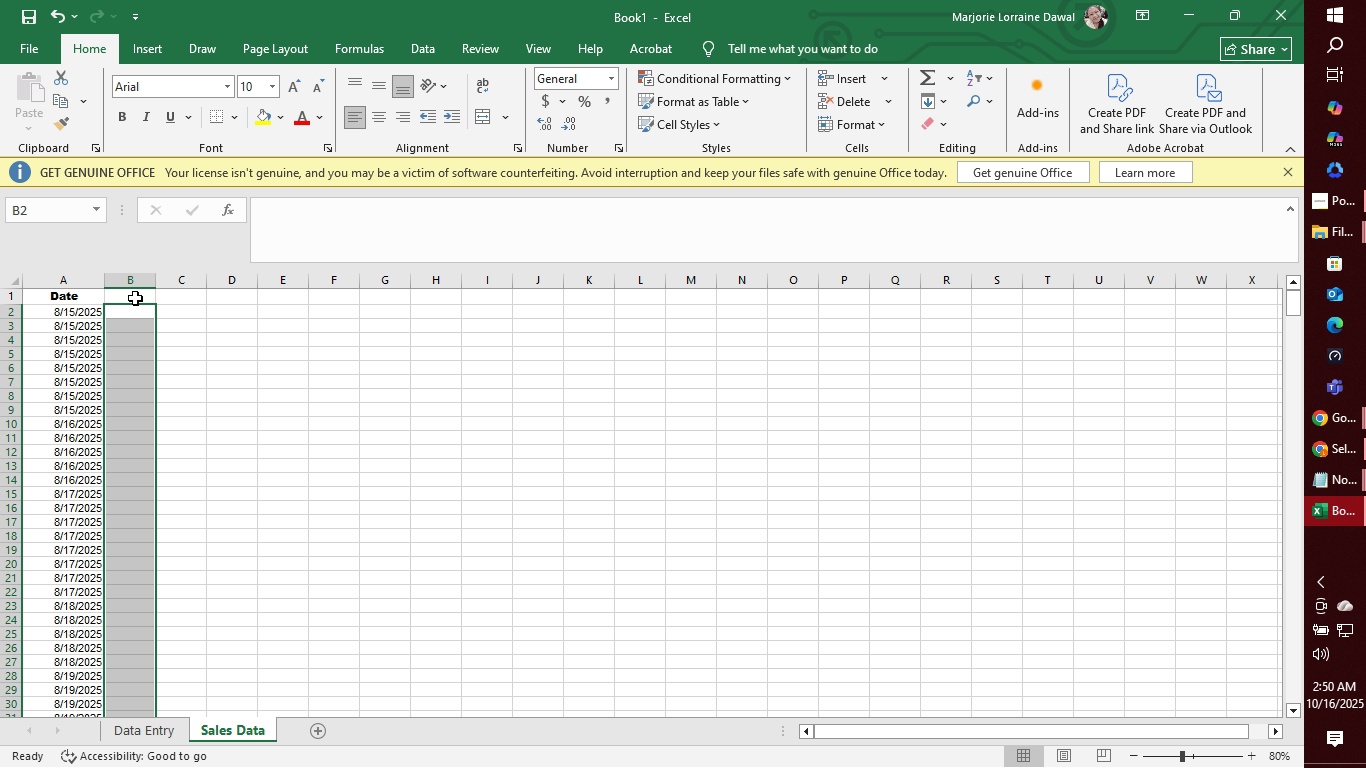 
left_click([135, 296])
 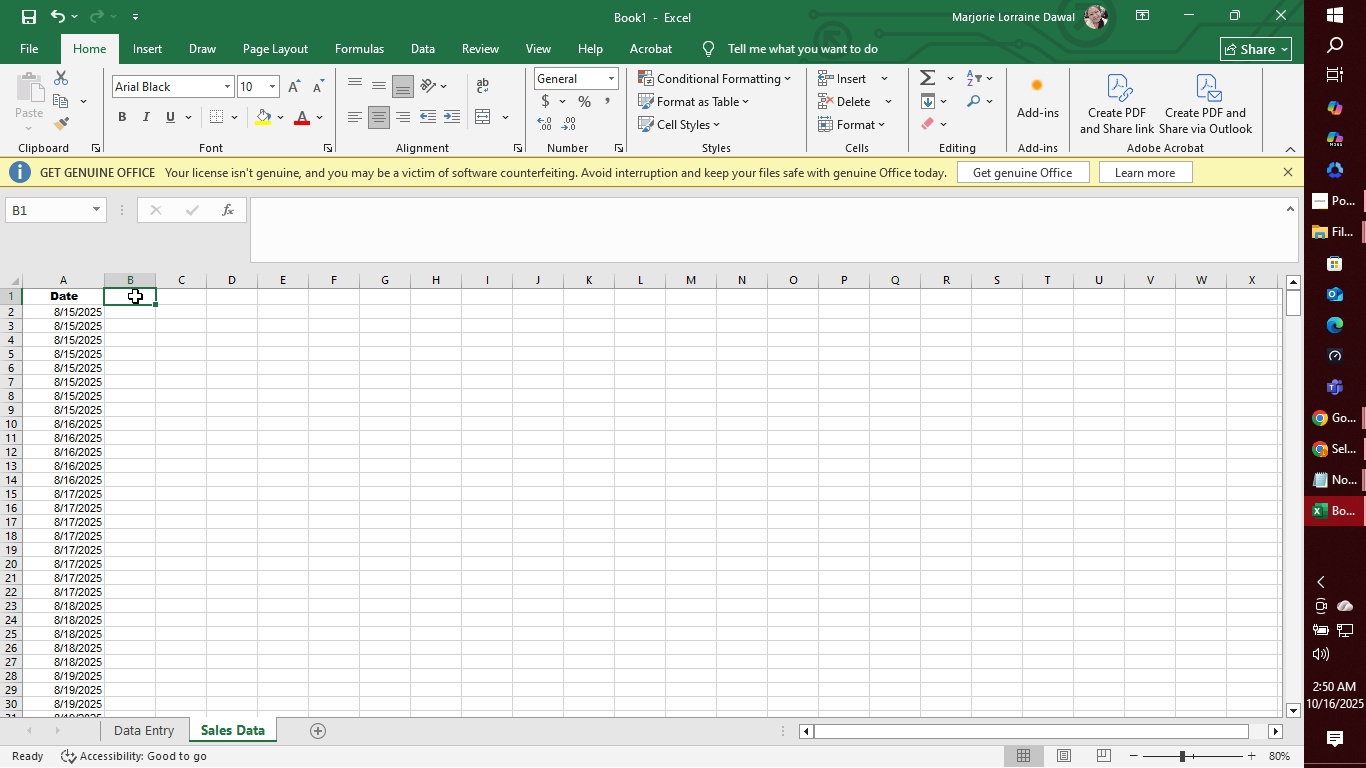 
type(Product ID)
 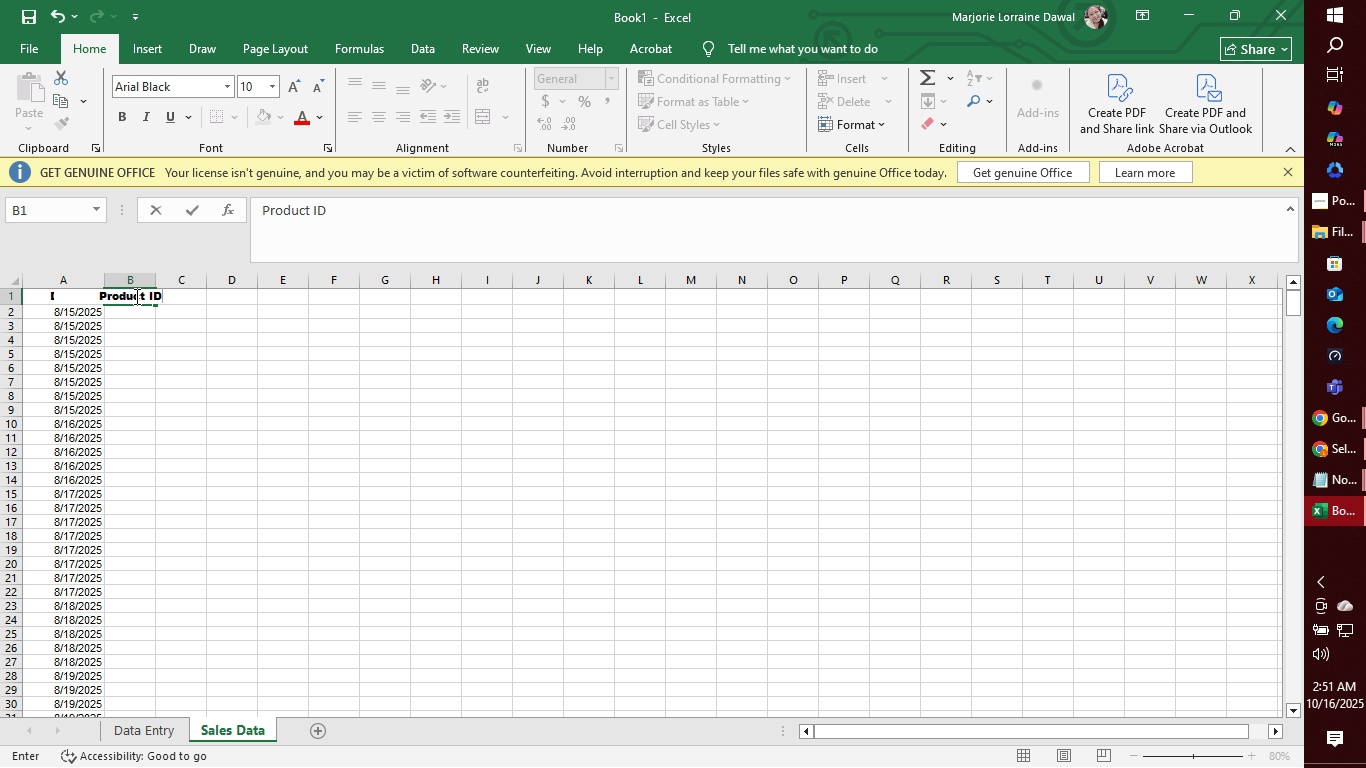 
left_click([120, 359])
 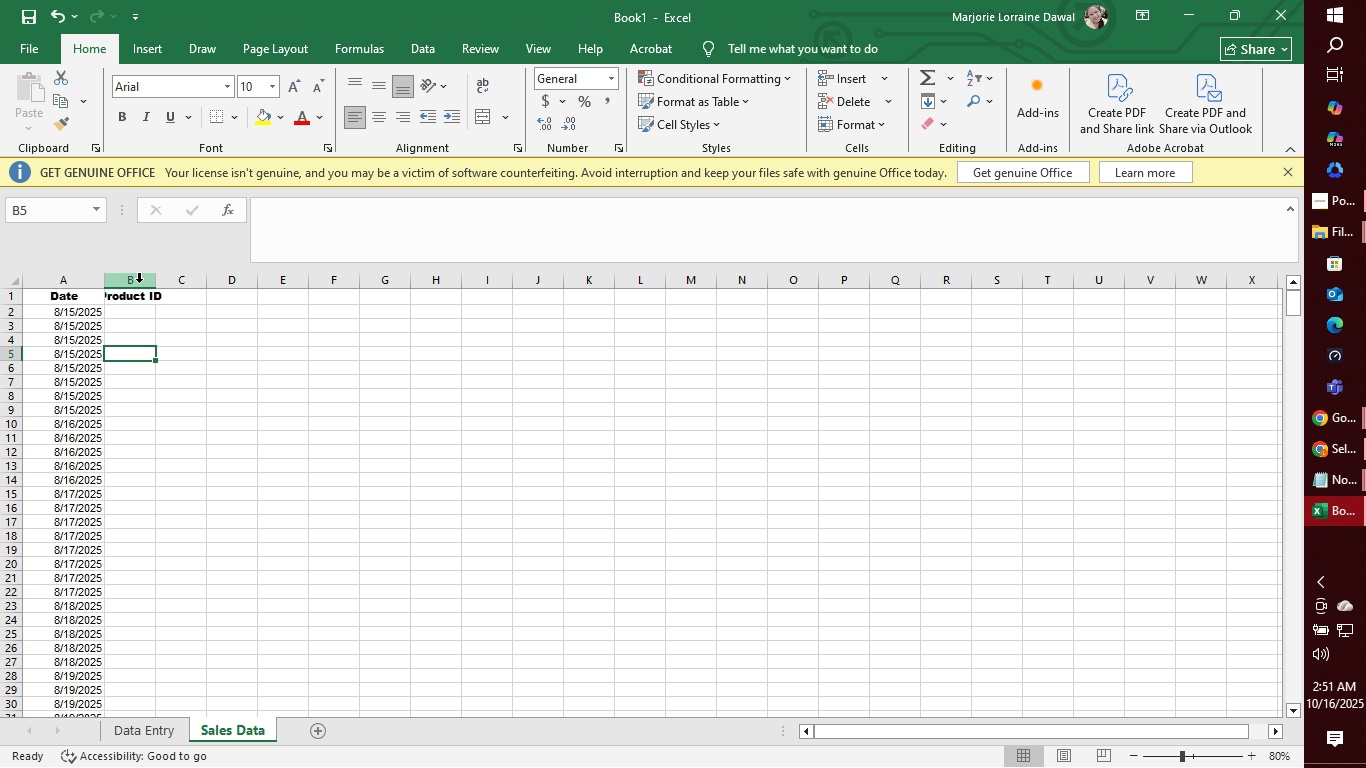 
left_click_drag(start_coordinate=[157, 277], to_coordinate=[208, 280])
 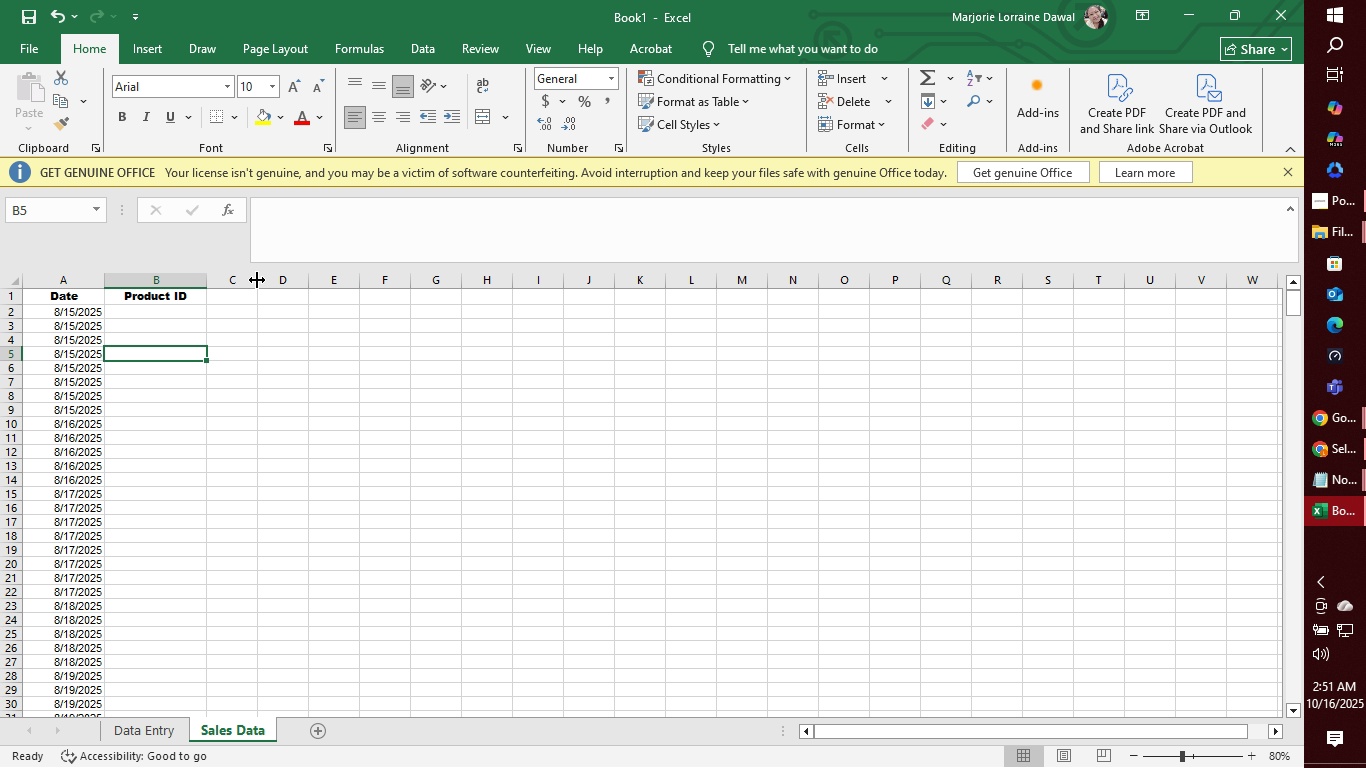 
left_click_drag(start_coordinate=[258, 280], to_coordinate=[308, 280])
 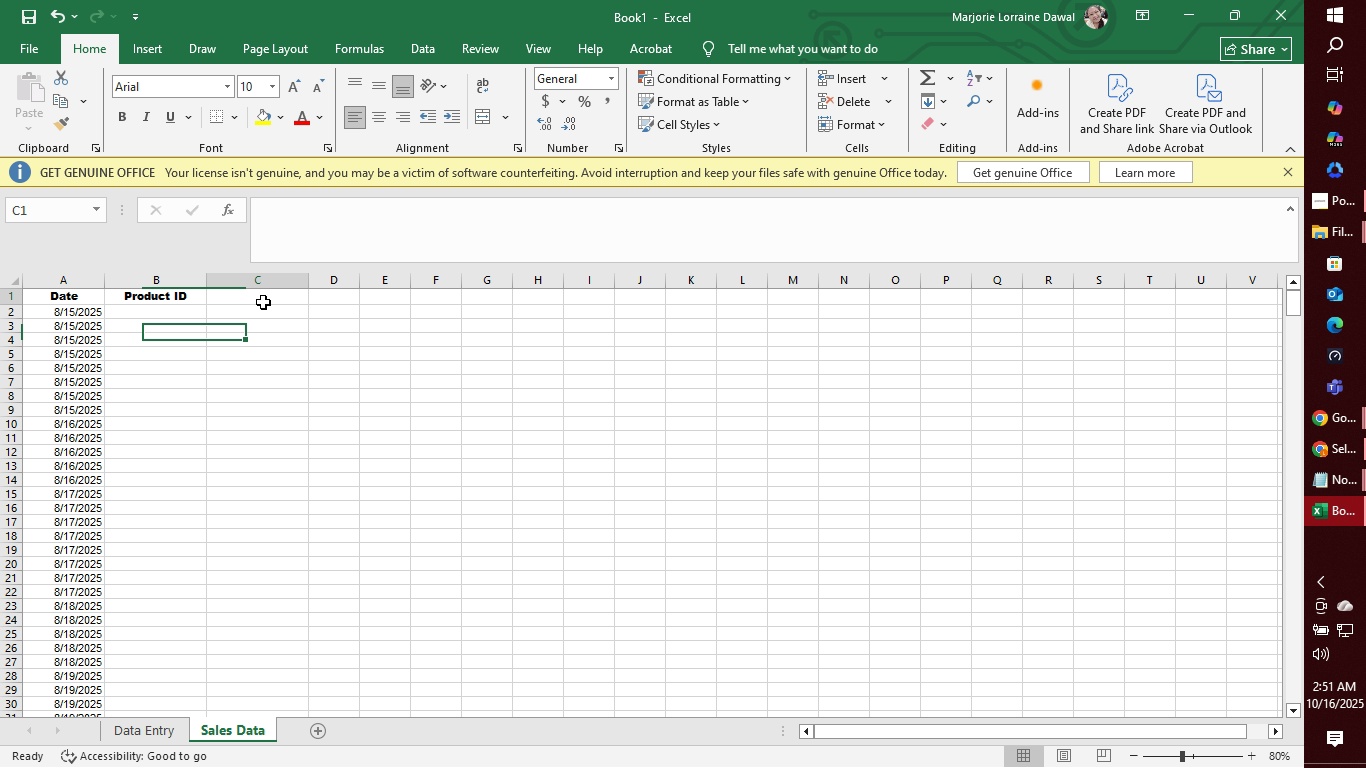 
left_click([263, 302])
 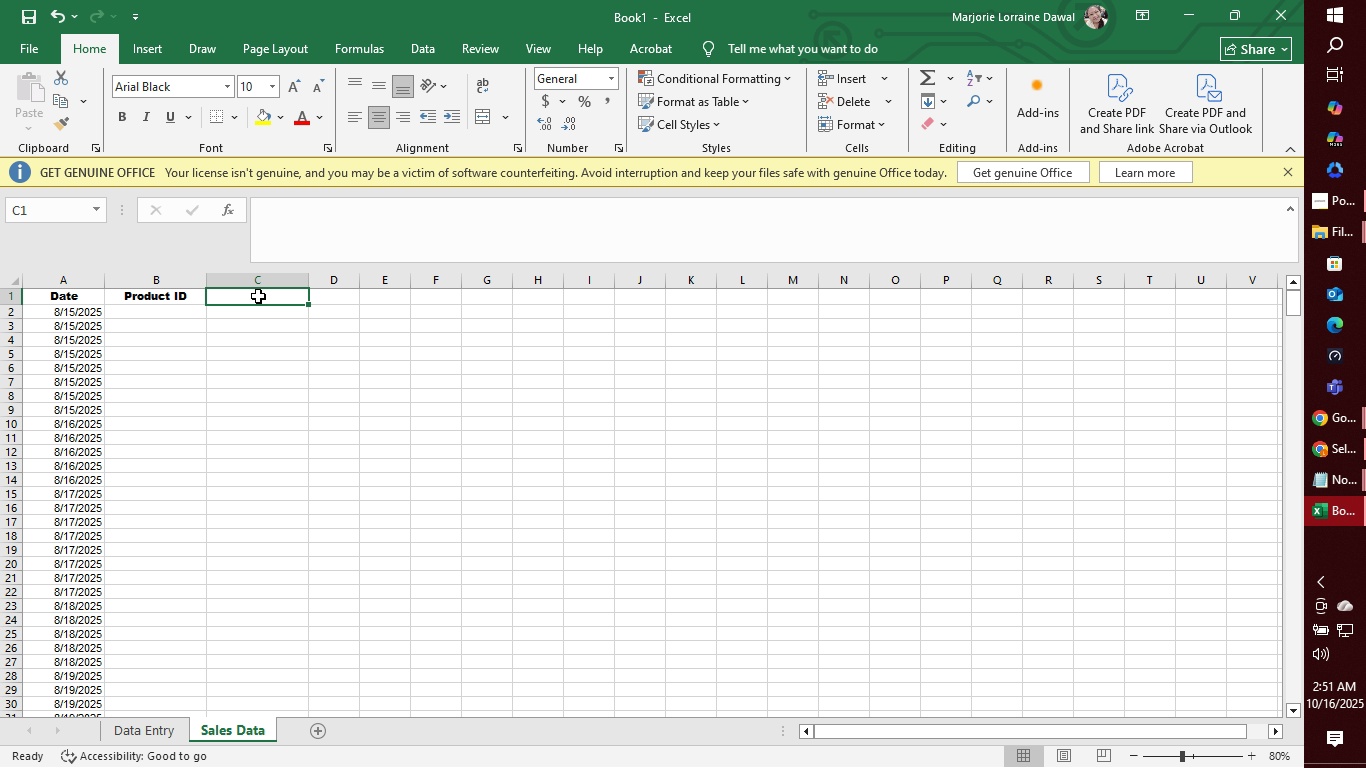 
type(Quantity Sold)
 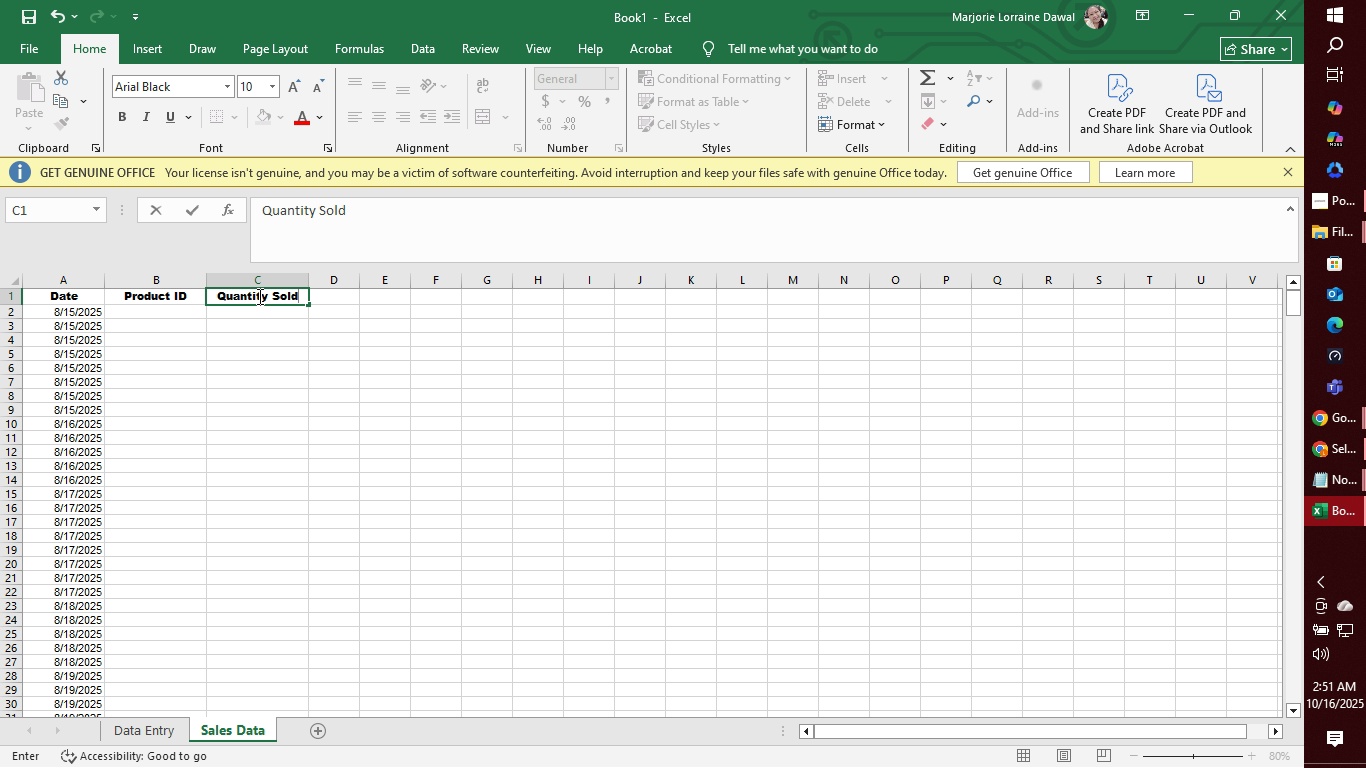 
left_click([180, 319])
 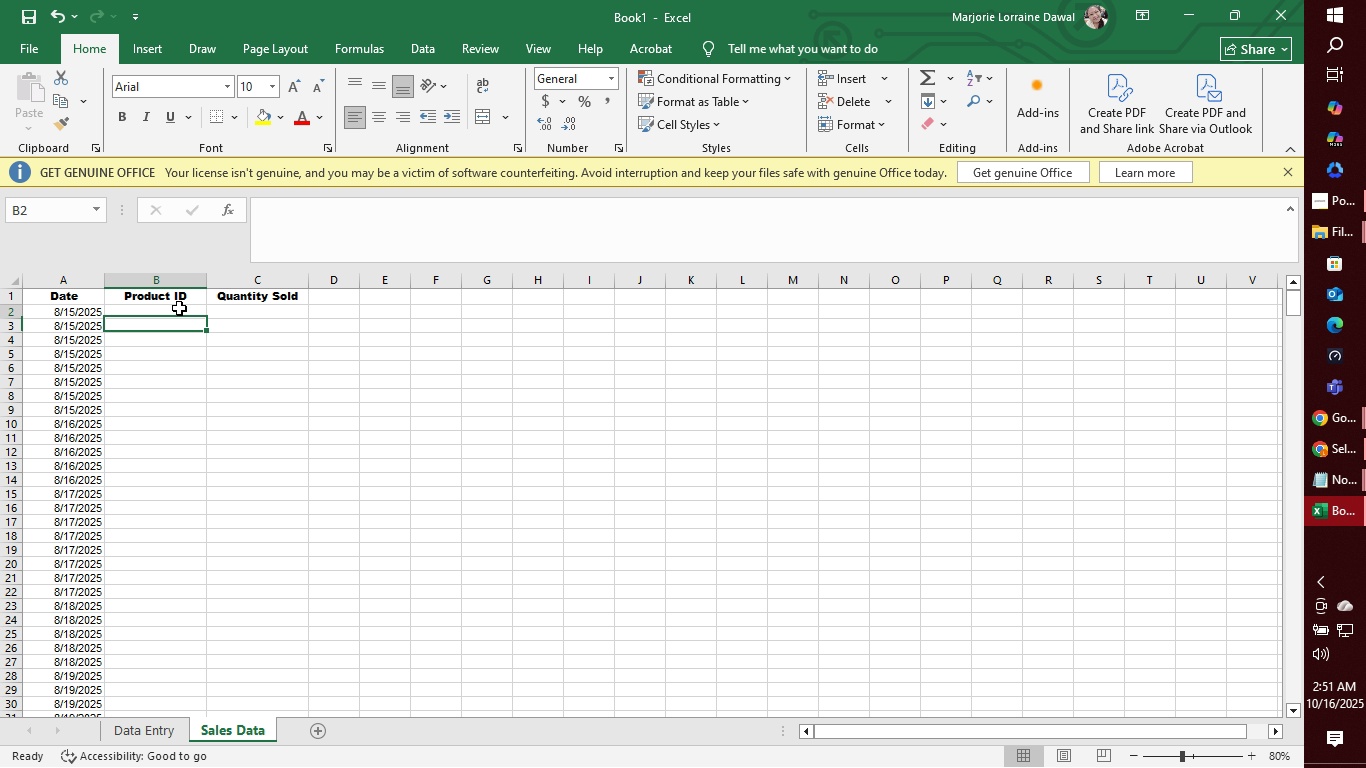 
left_click([179, 308])
 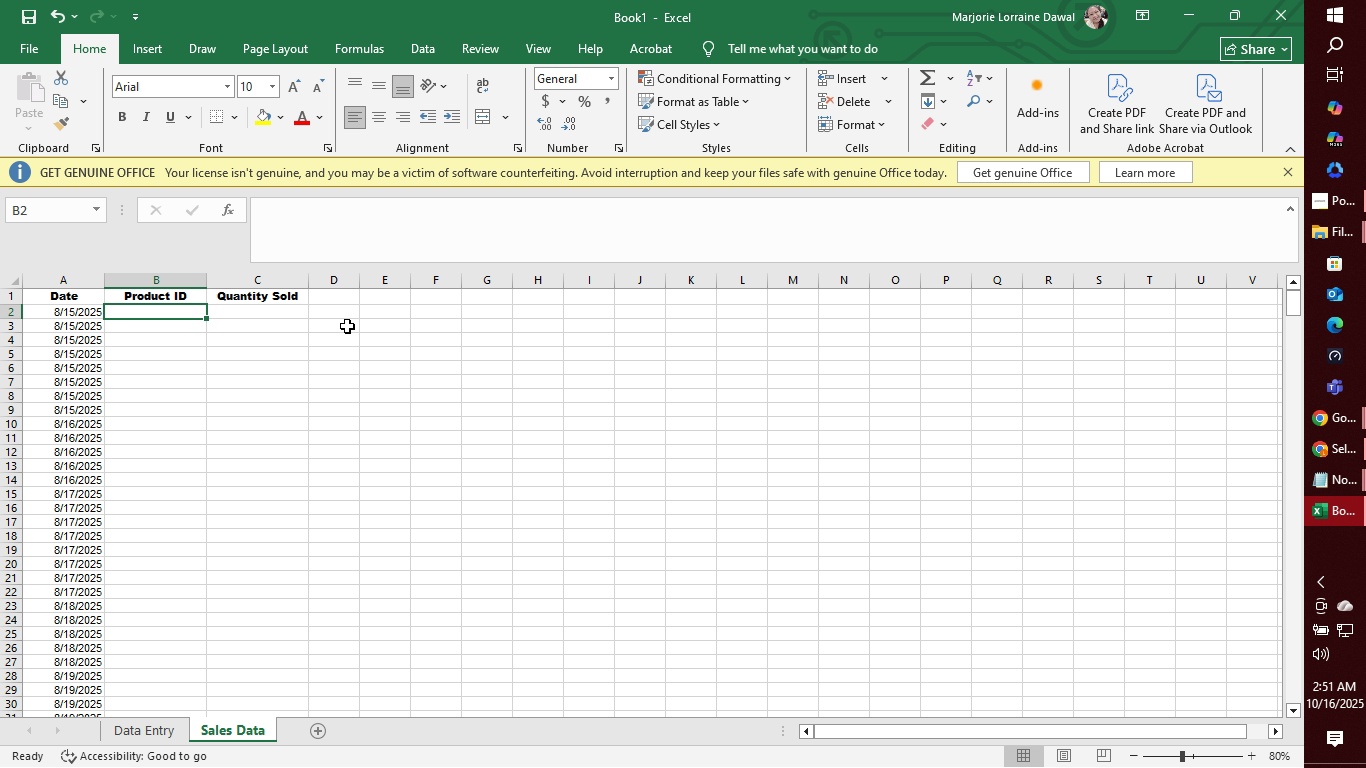 
wait(11.8)
 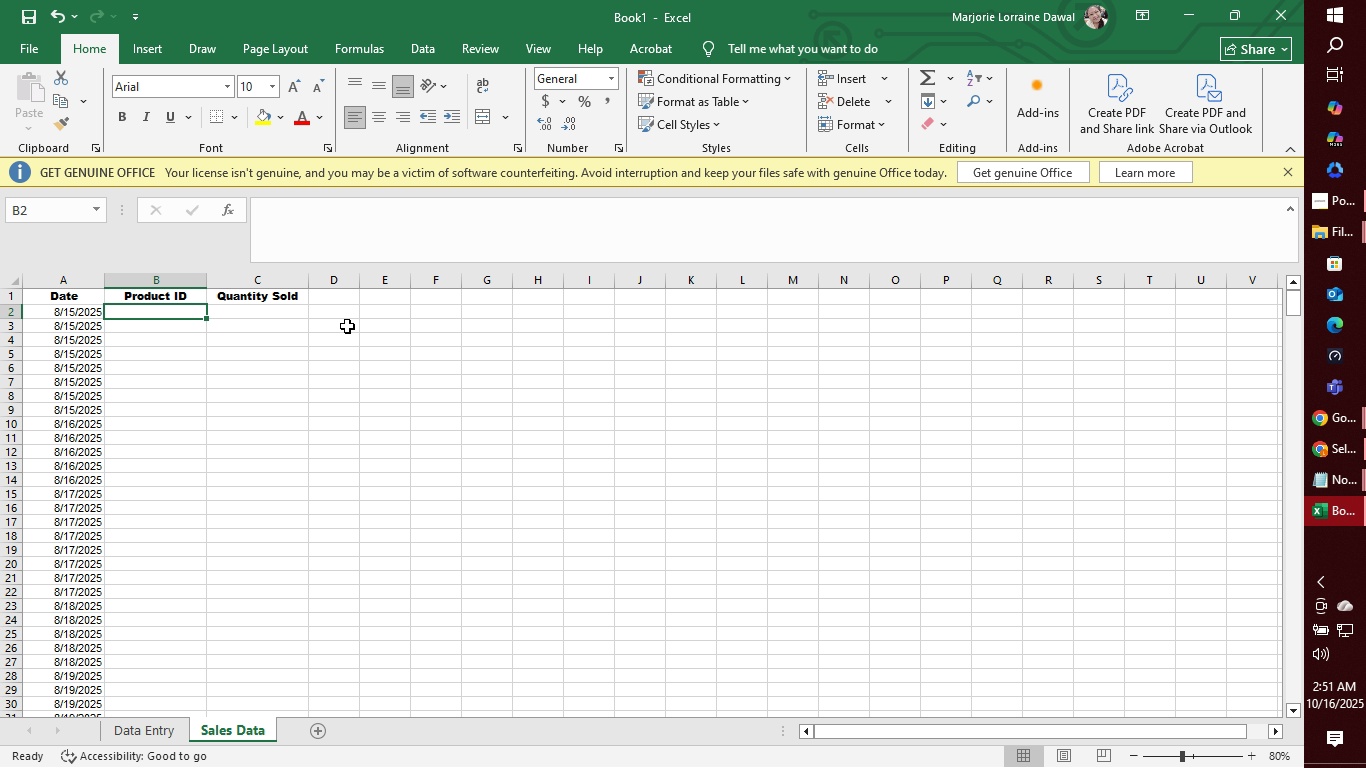 
left_click([1289, 174])
 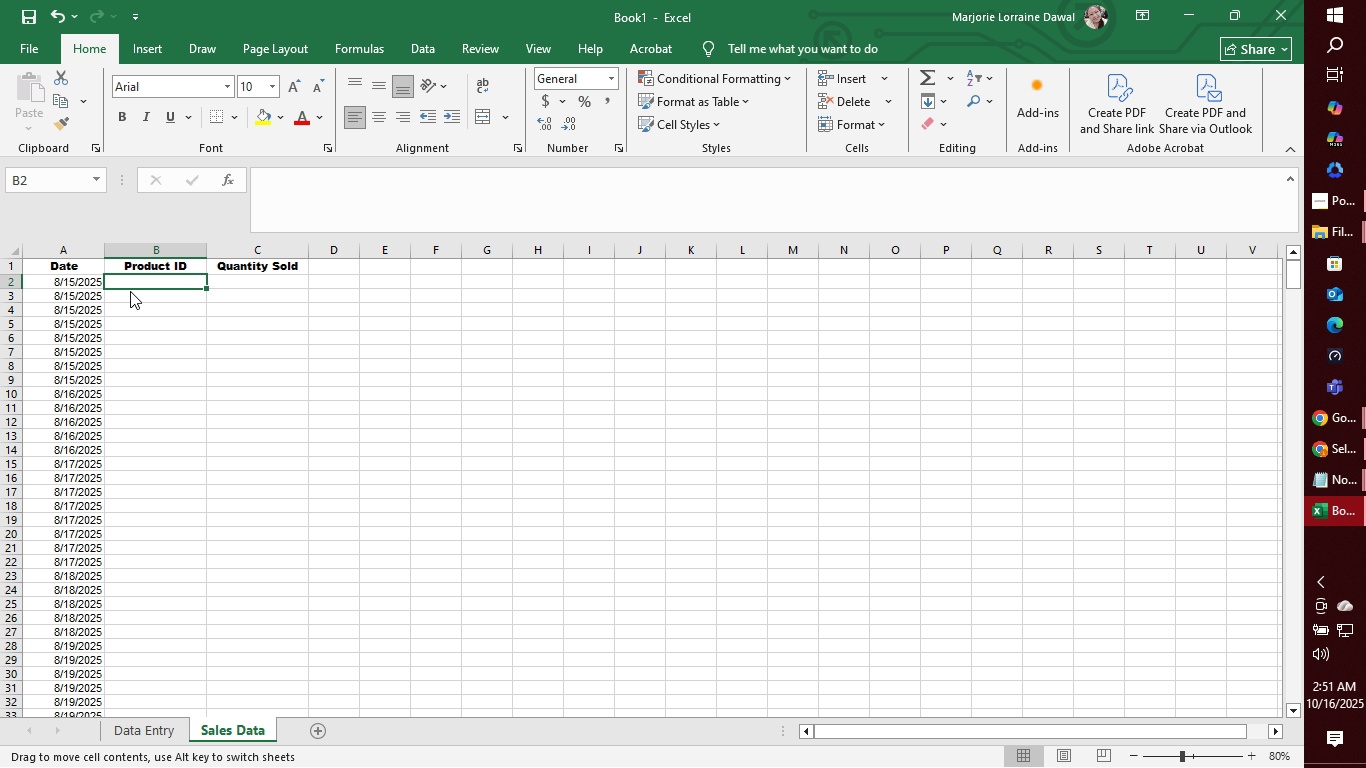 
left_click([130, 291])
 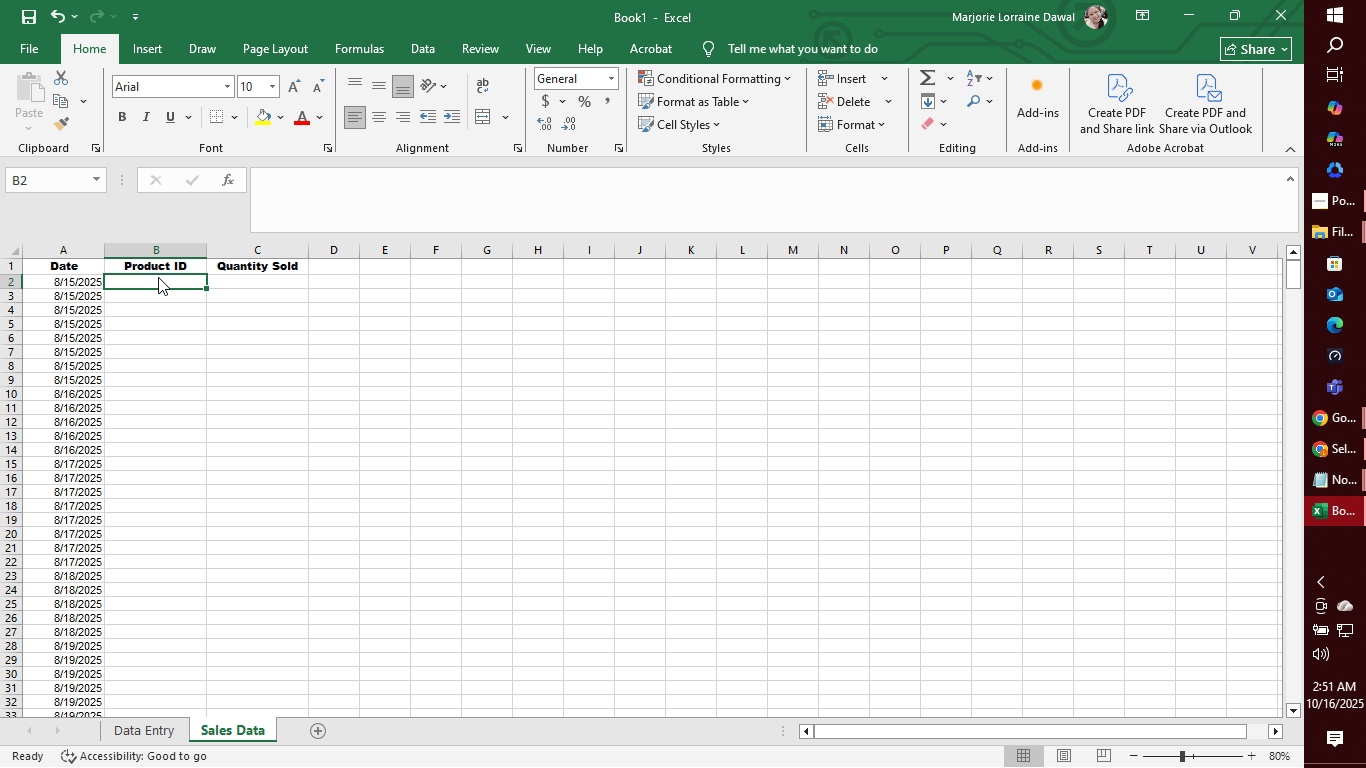 
left_click([158, 277])
 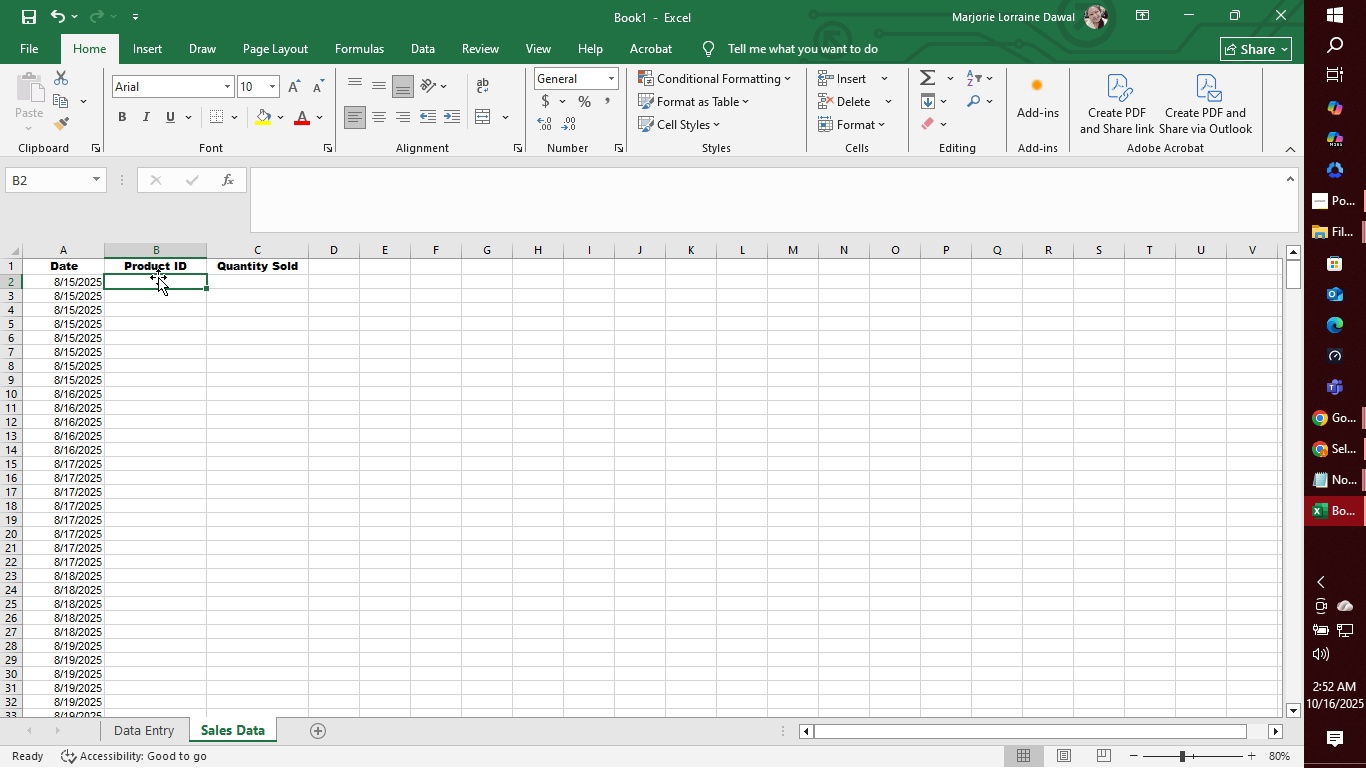 
wait(40.89)
 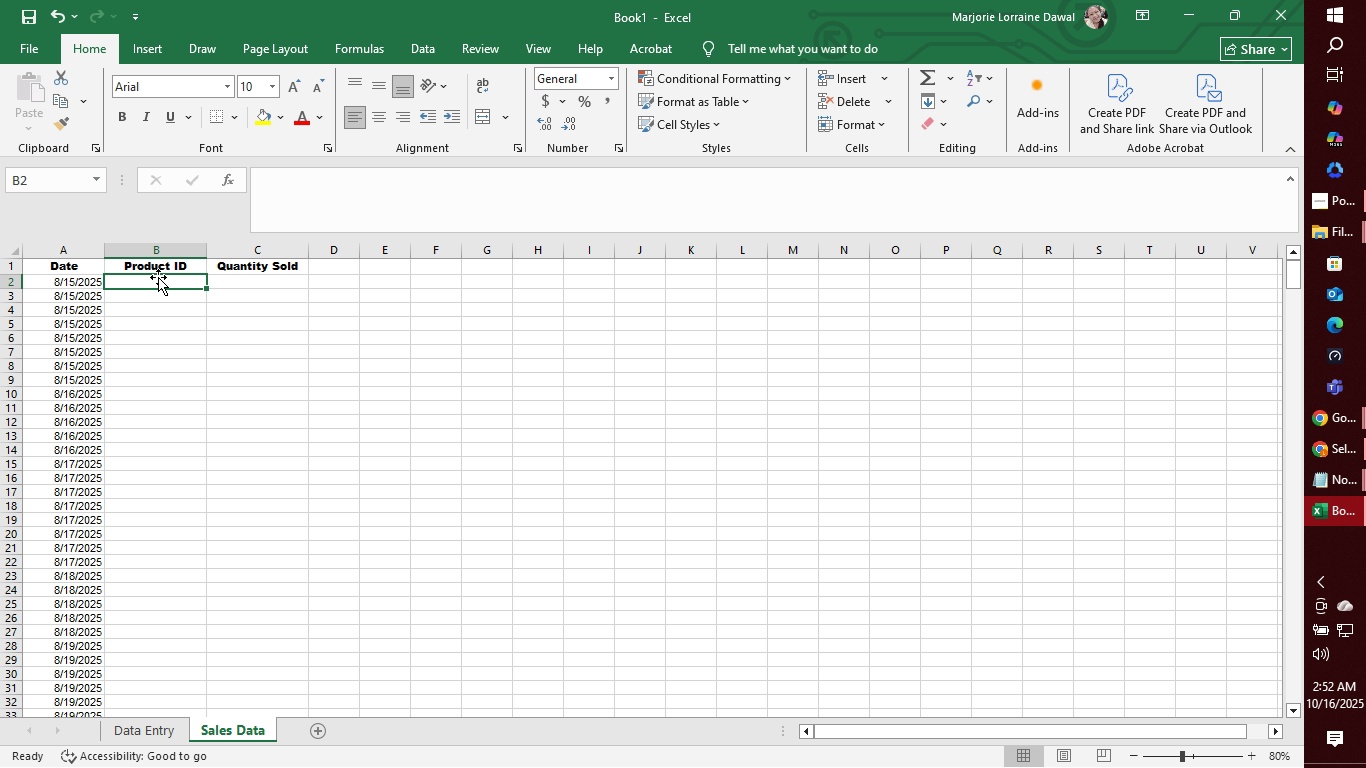 
left_click([256, 287])
 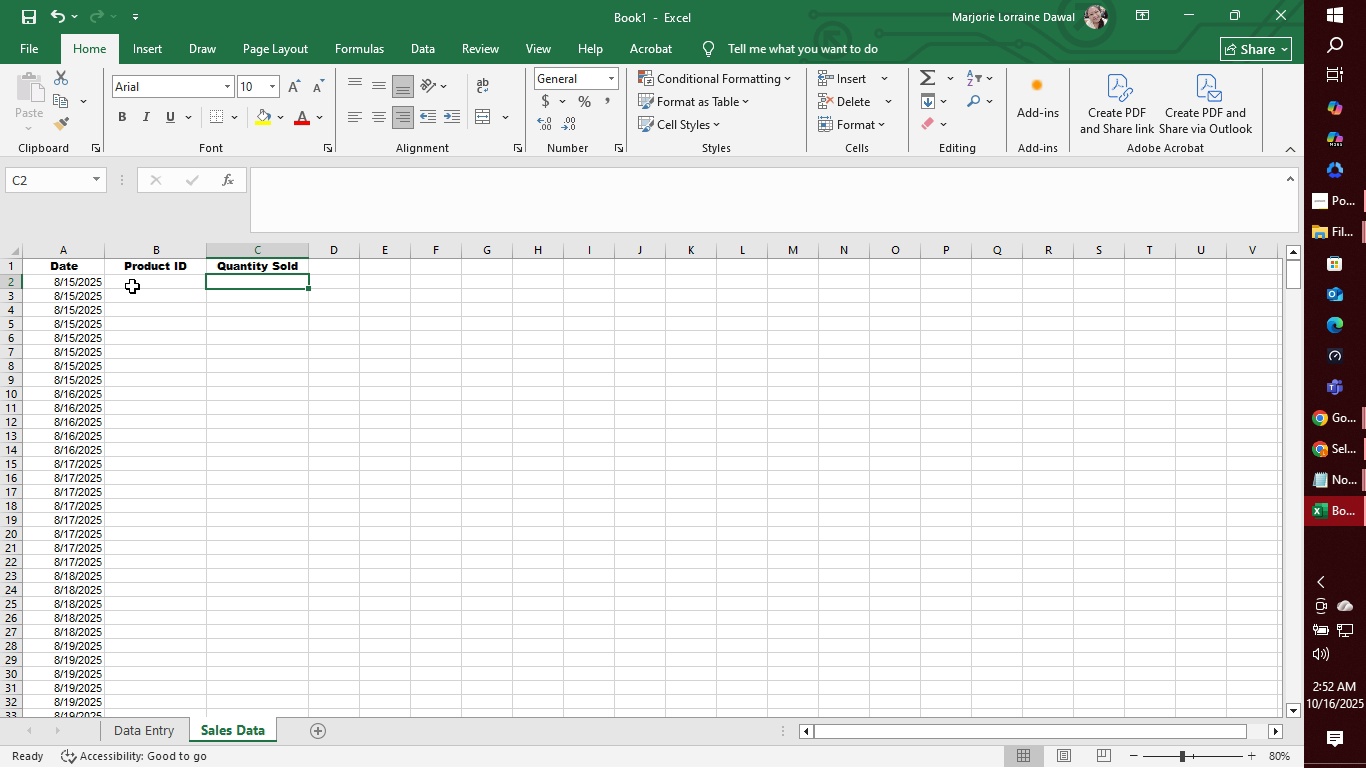 
left_click([126, 284])
 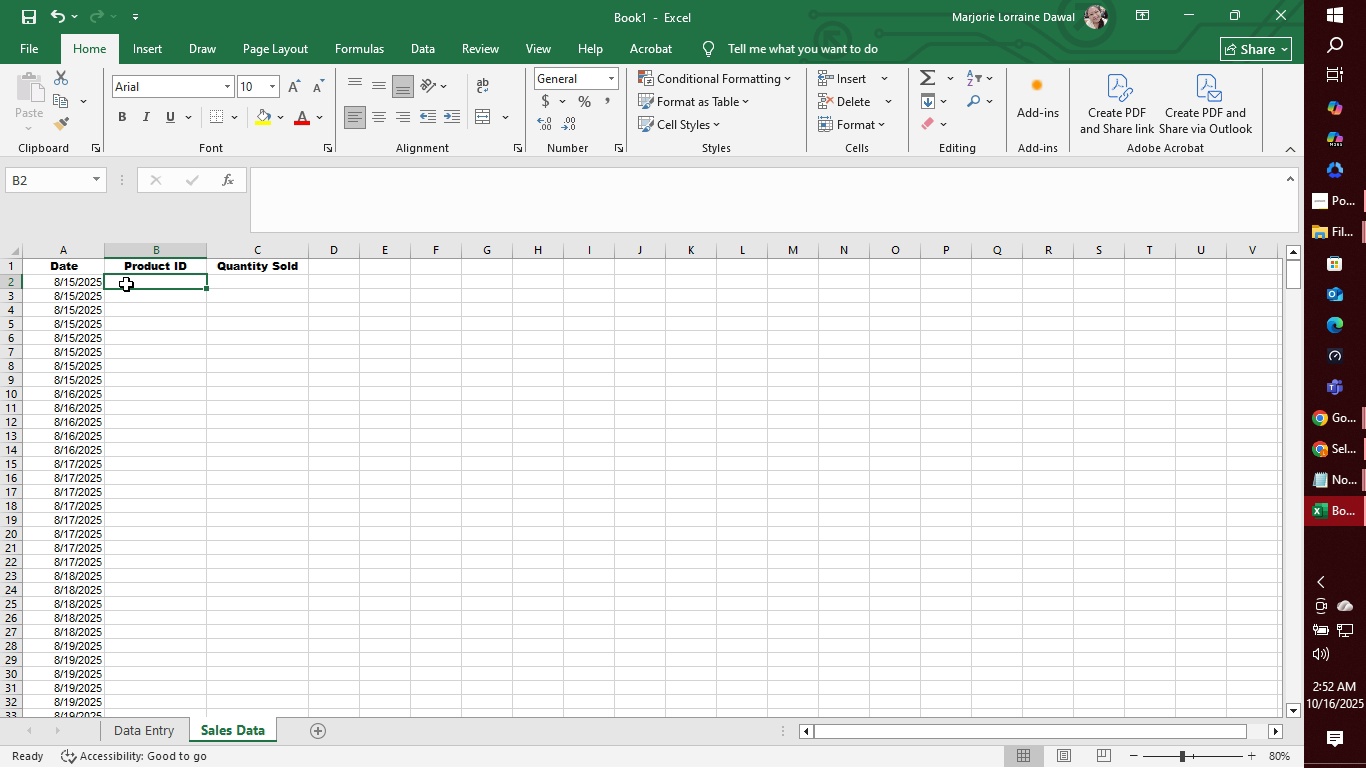 
wait(11.15)
 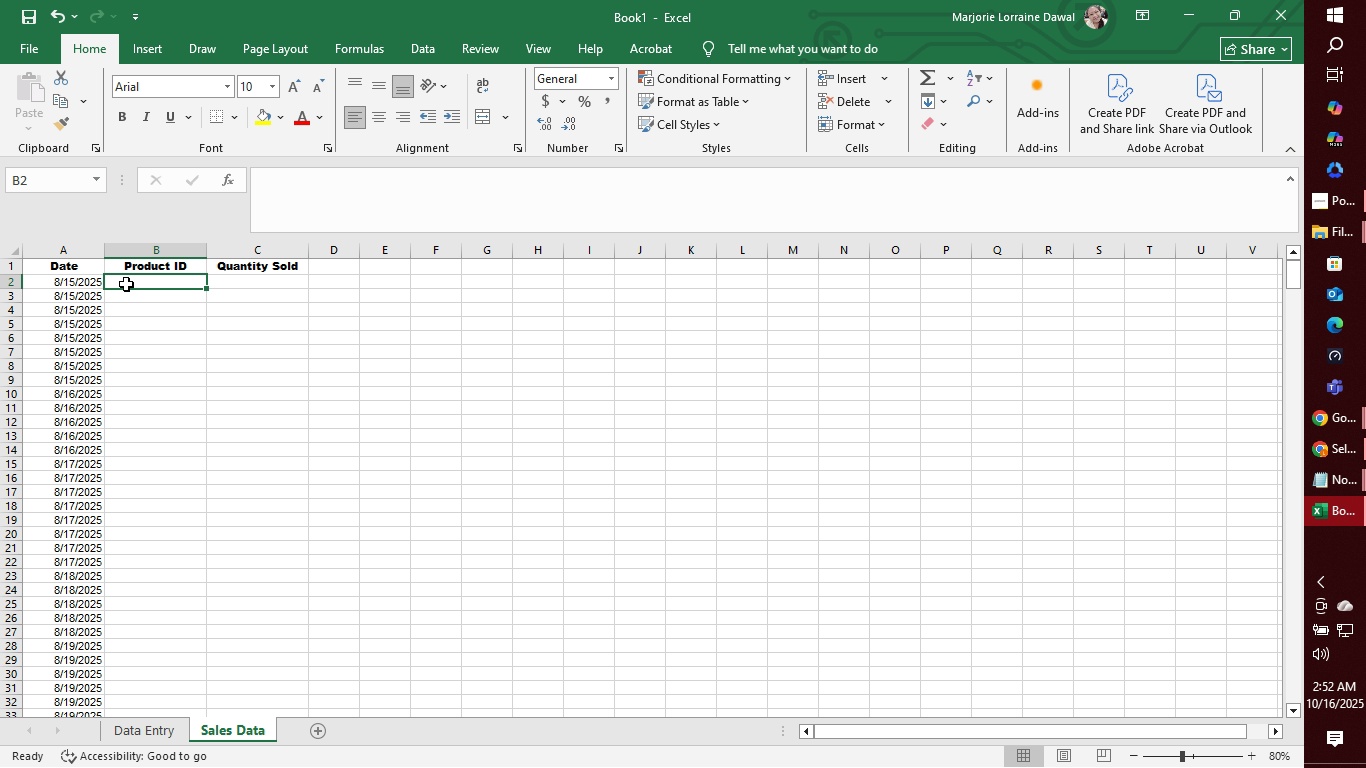 
key(P)
 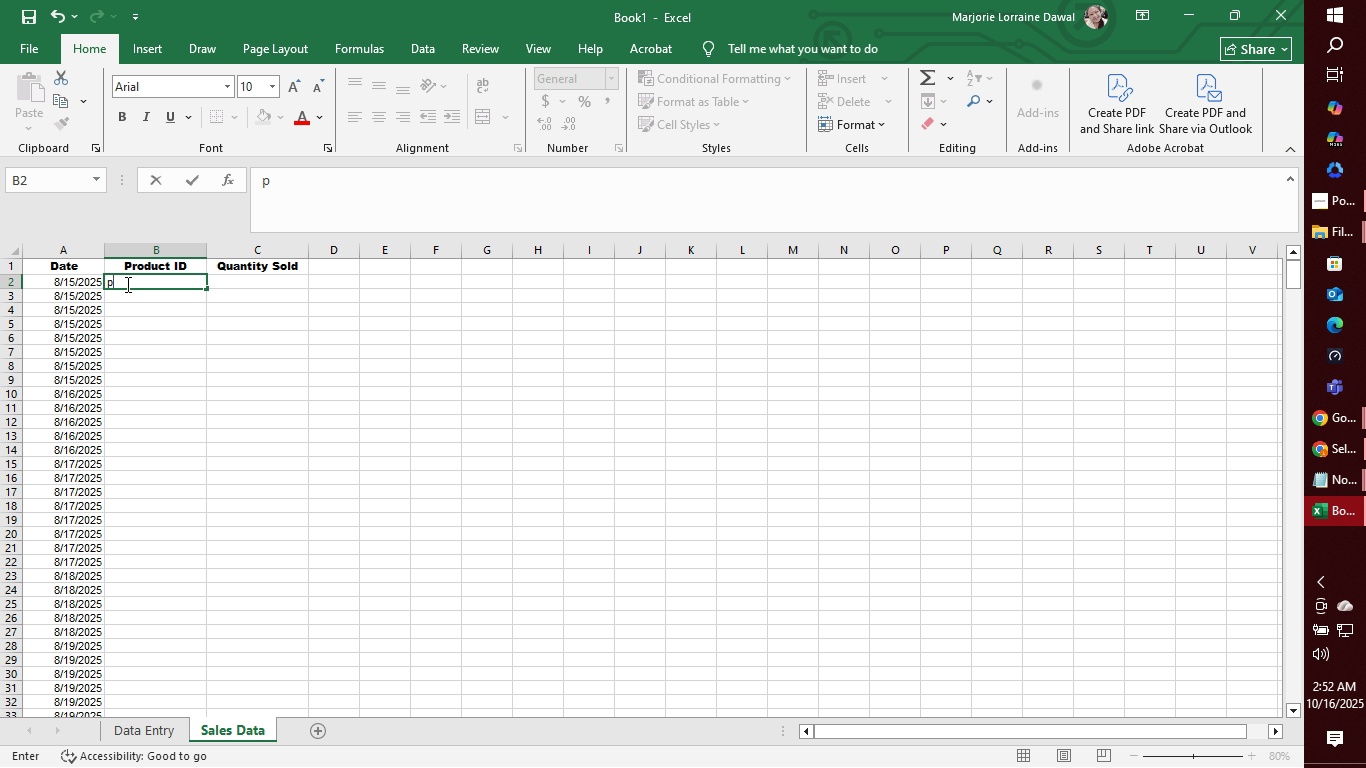 
key(Backspace)
 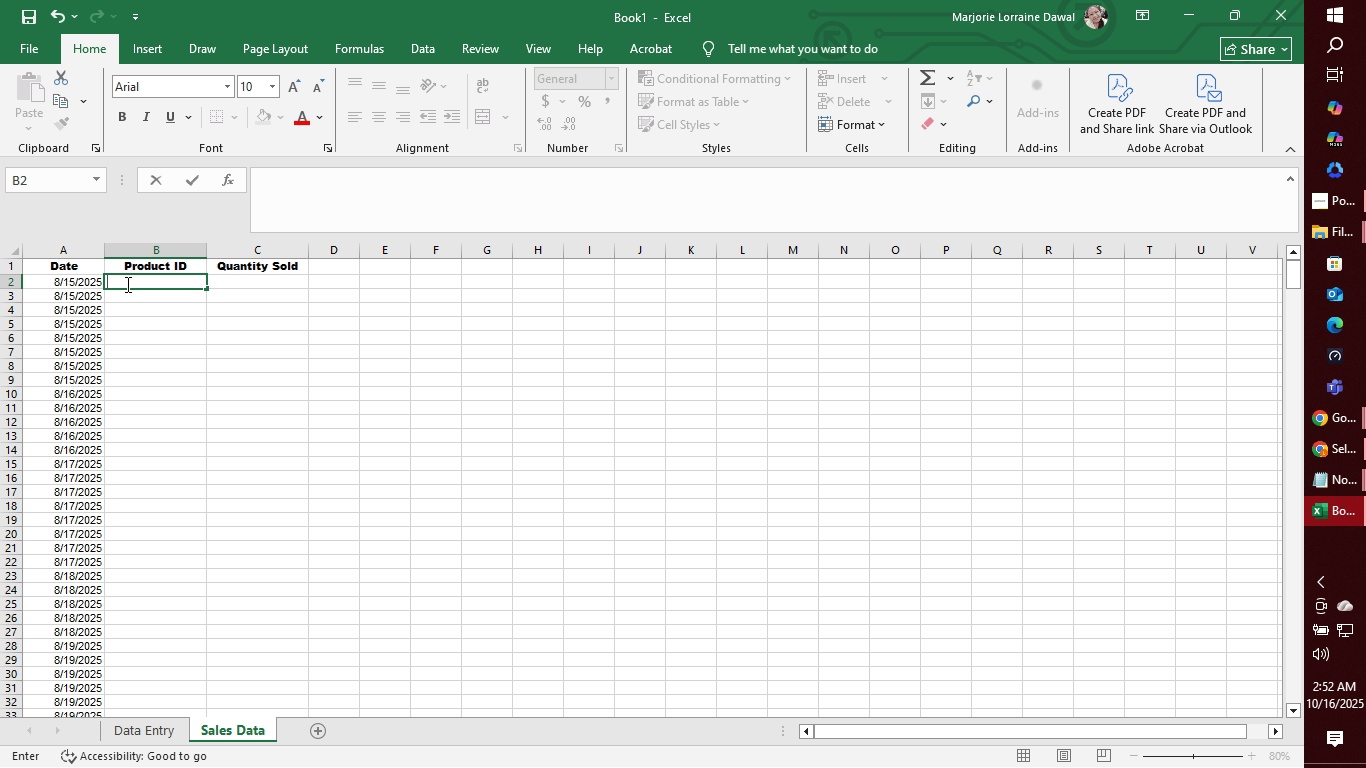 
wait(28.59)
 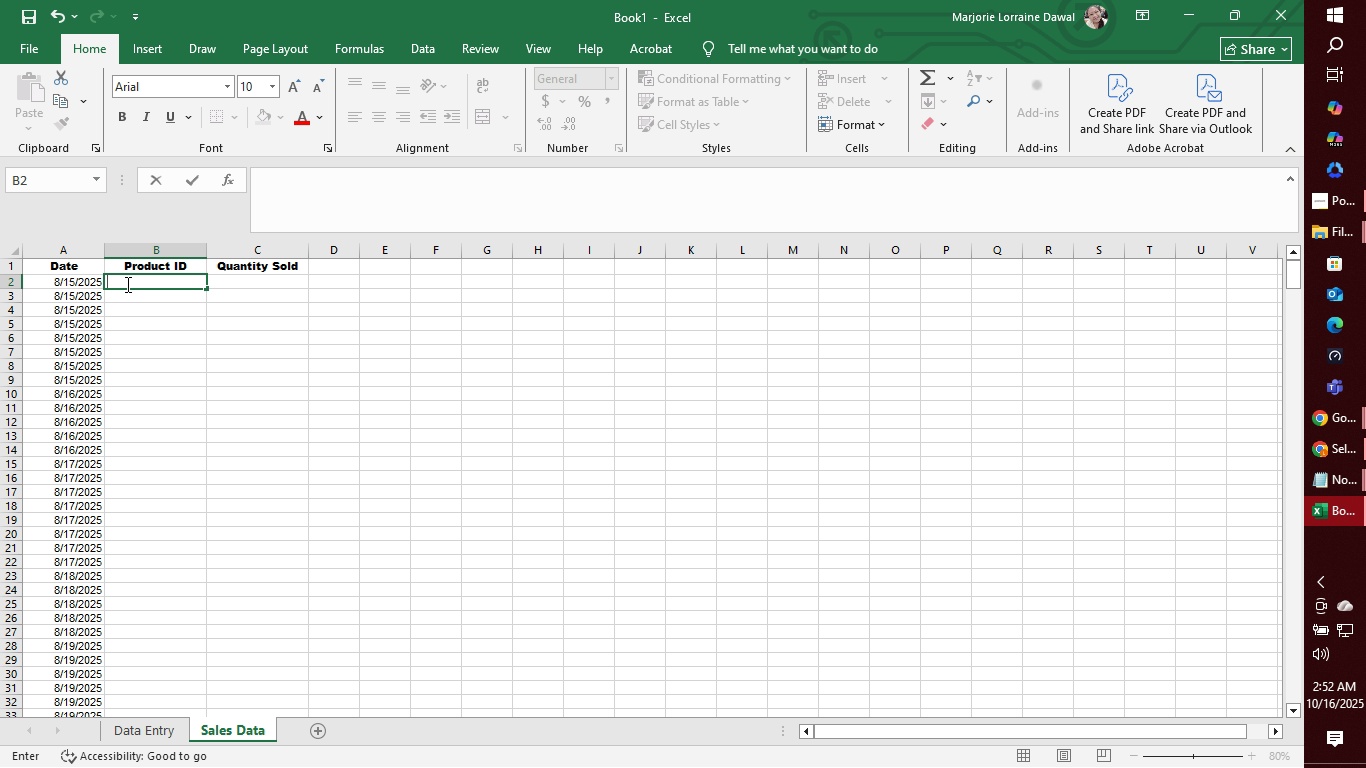 
left_click([126, 283])
 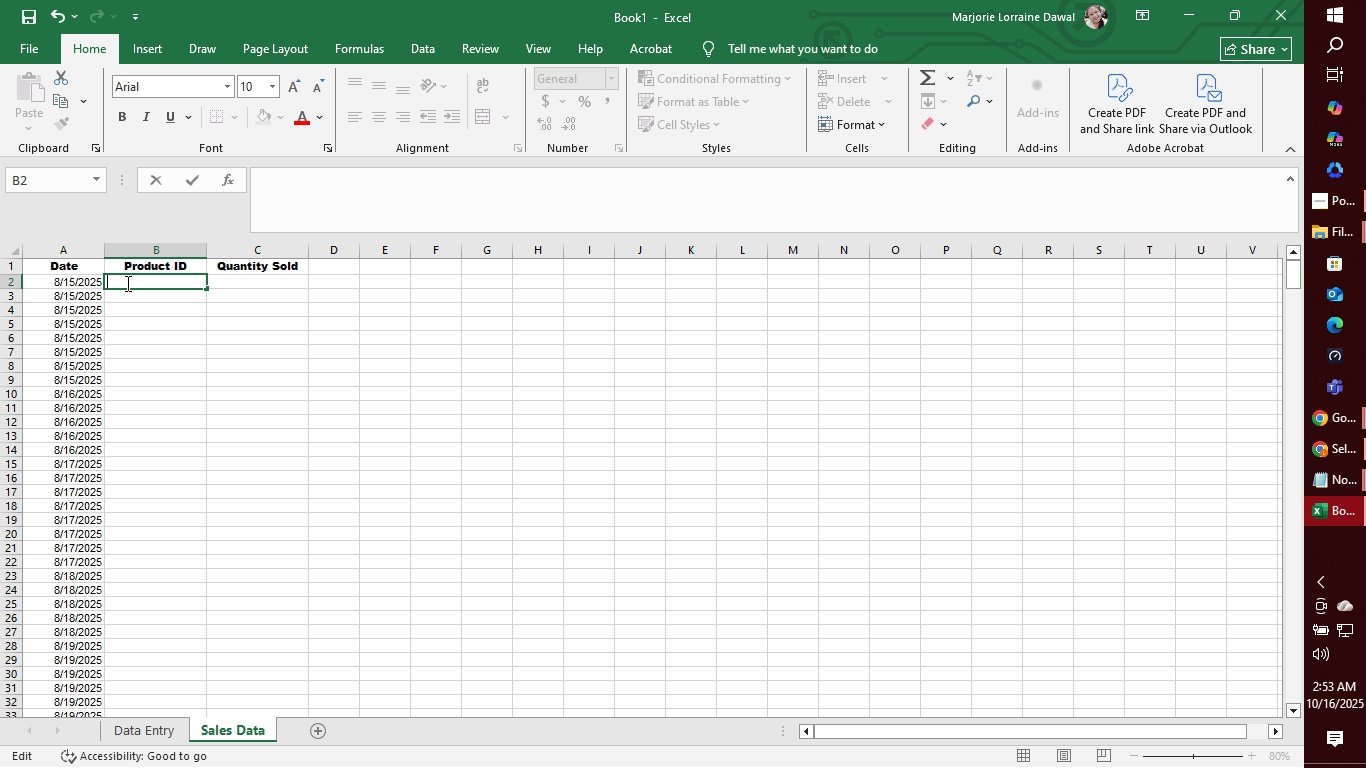 
wait(31.59)
 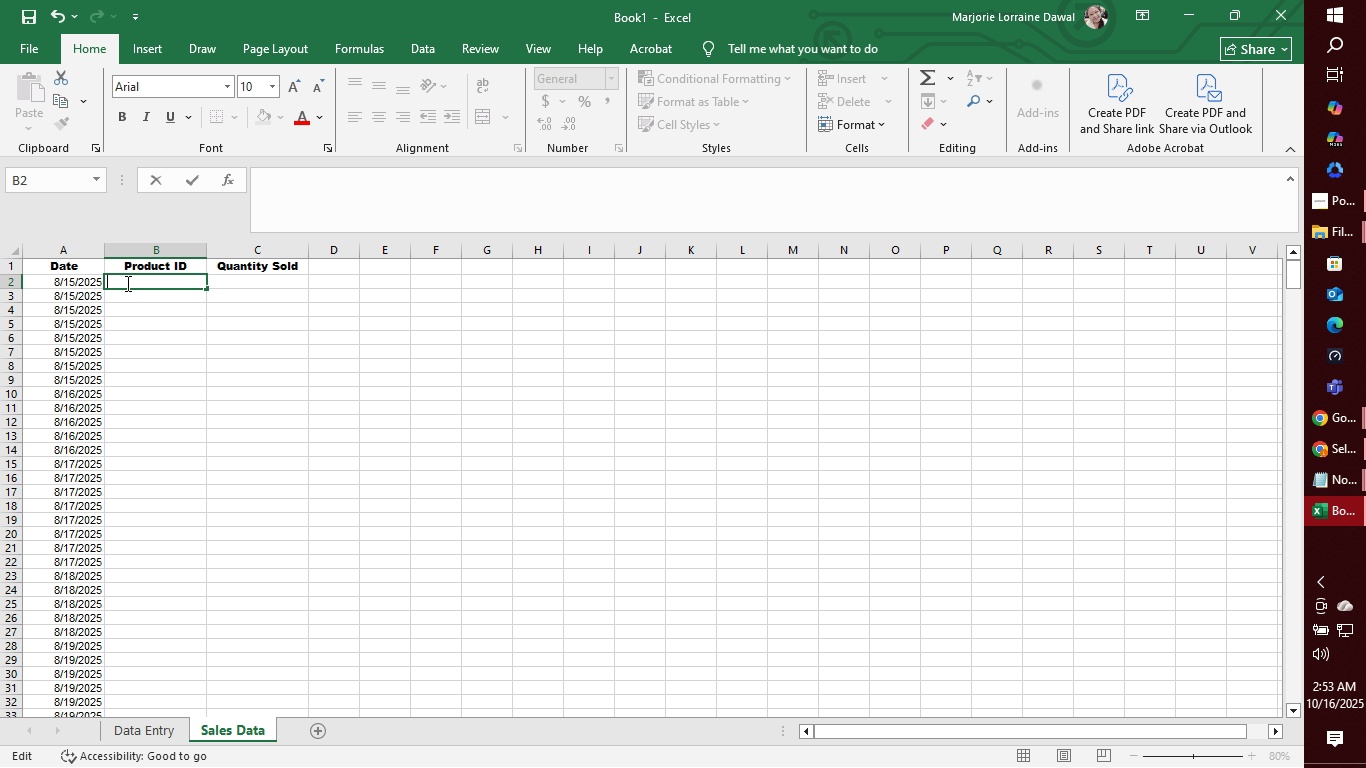 
left_click([126, 283])
 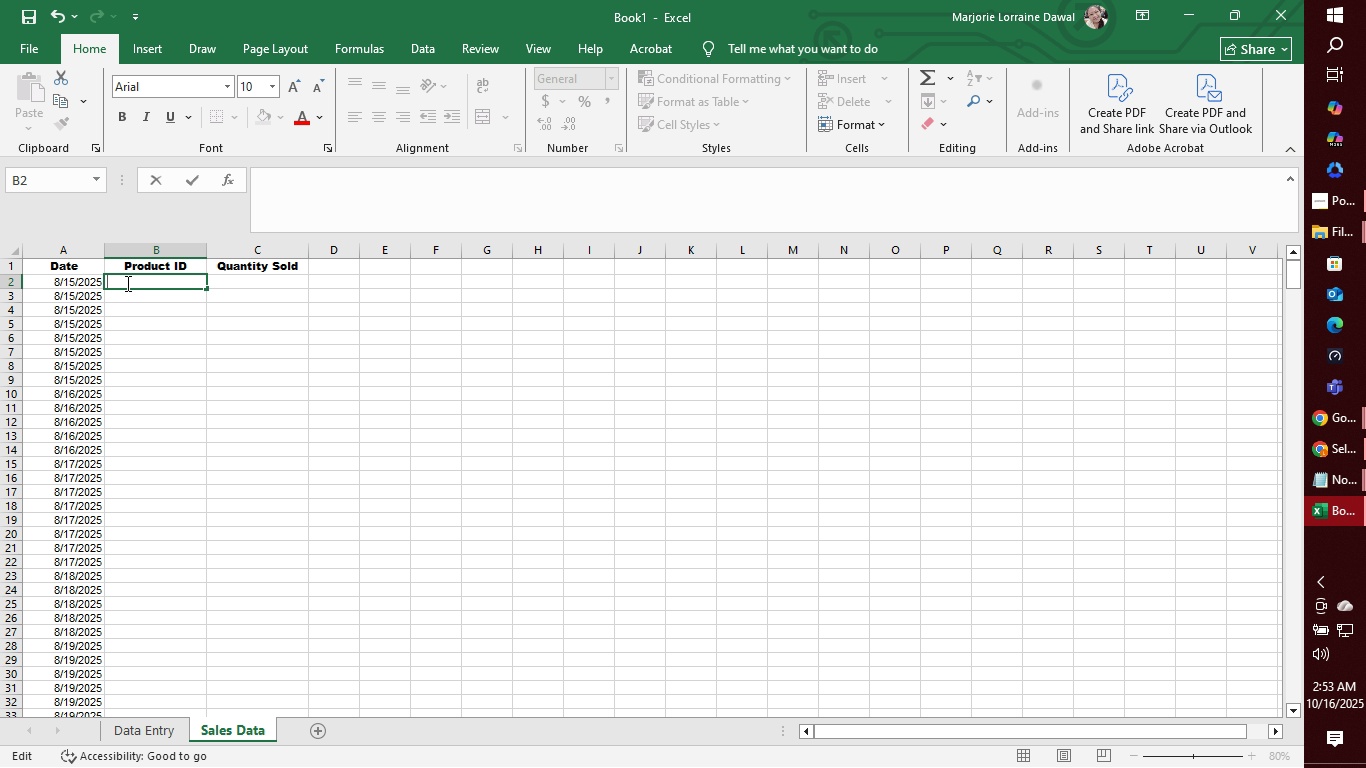 
type(po202)
key(Backspace)
key(Backspace)
key(Backspace)
key(Backspace)
key(Backspace)
type(P020)
 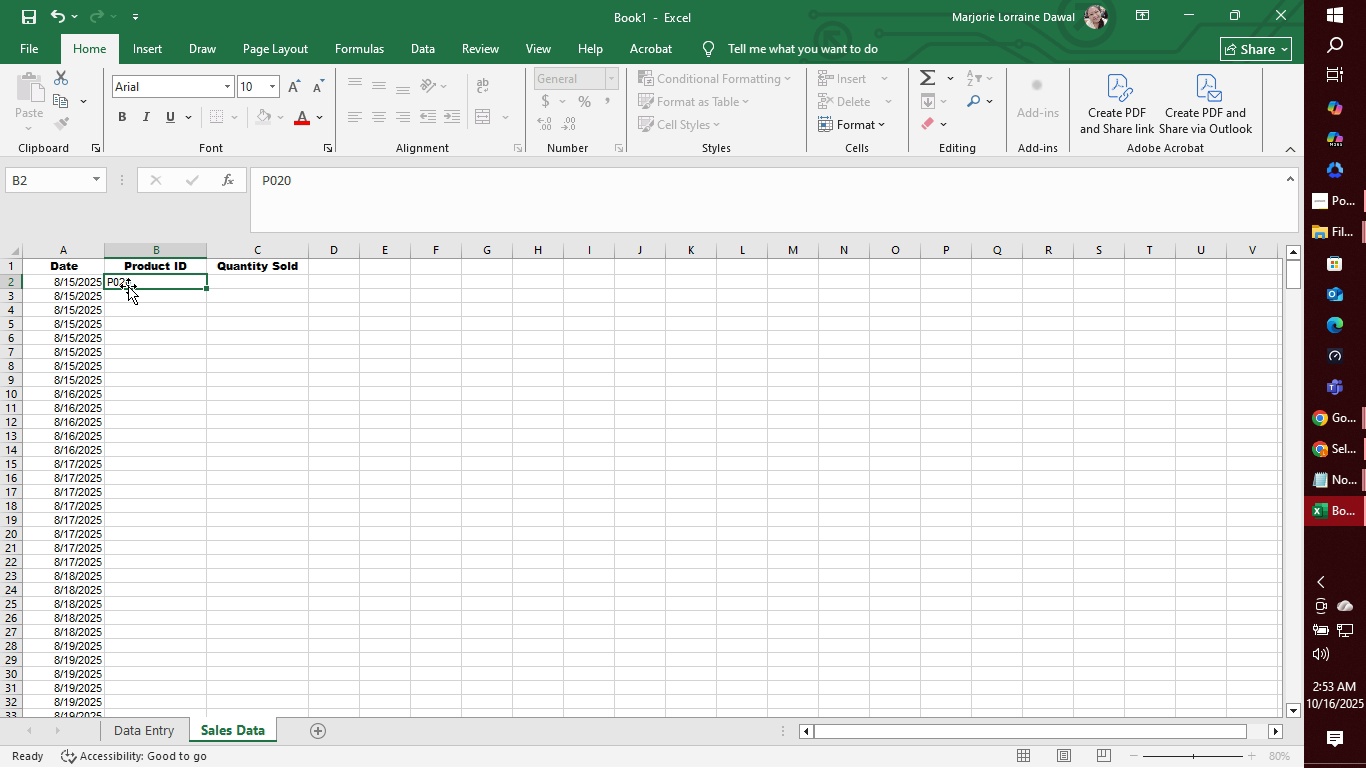 
key(Enter)
 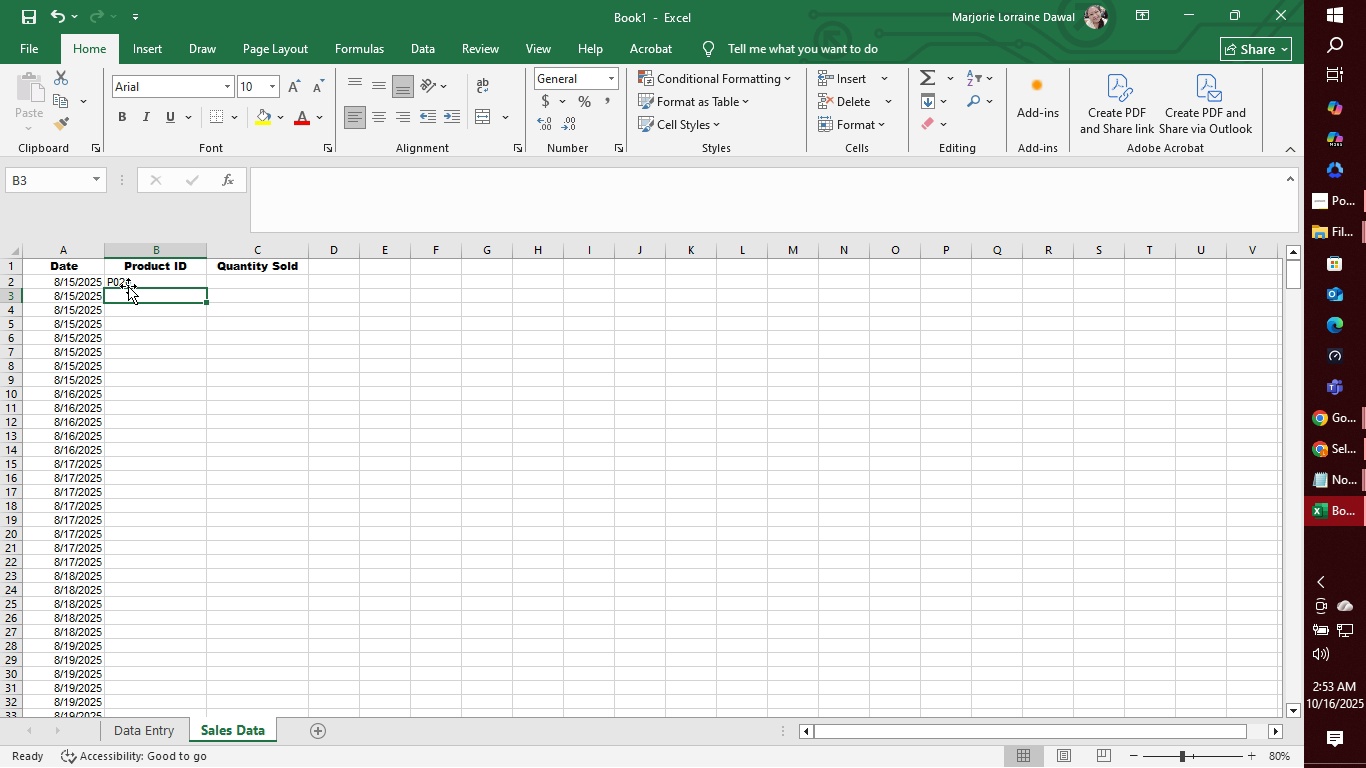 
type(P011)
 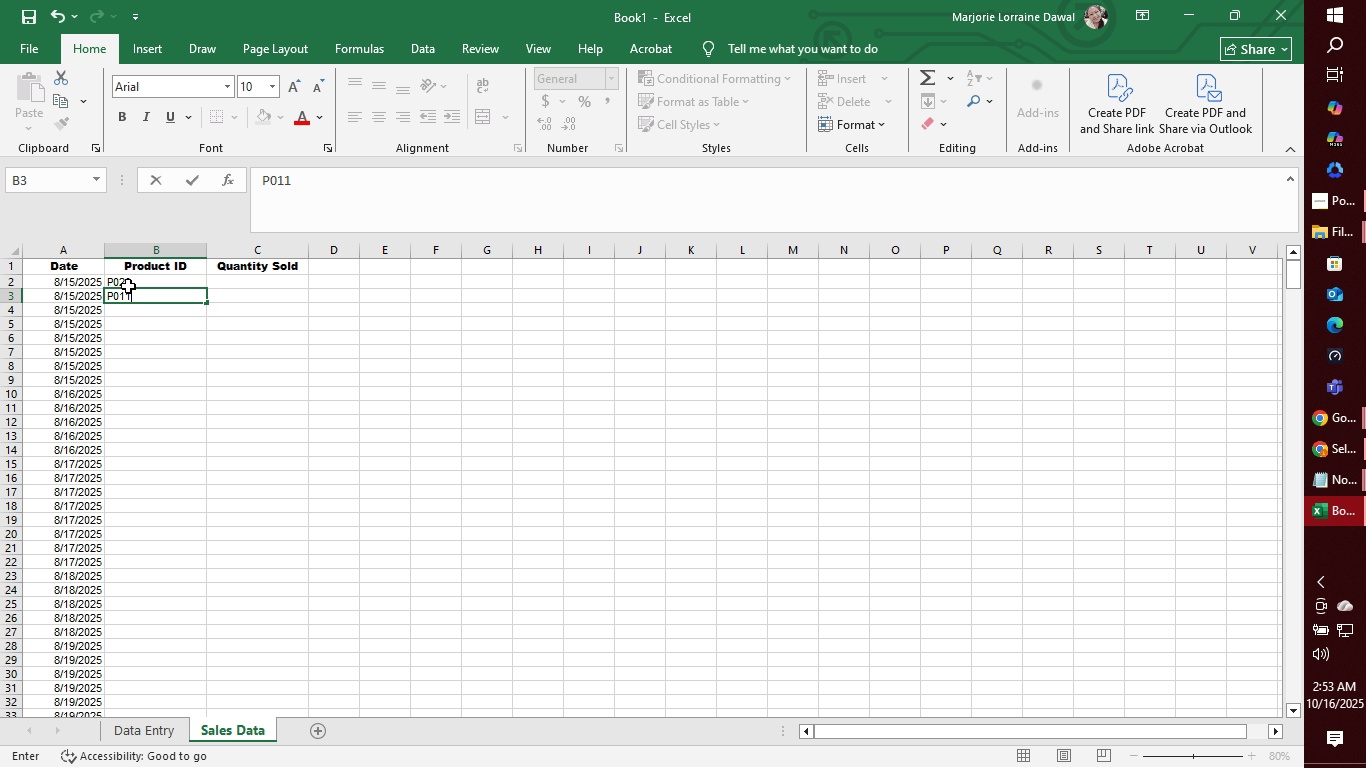 
key(Enter)
 